 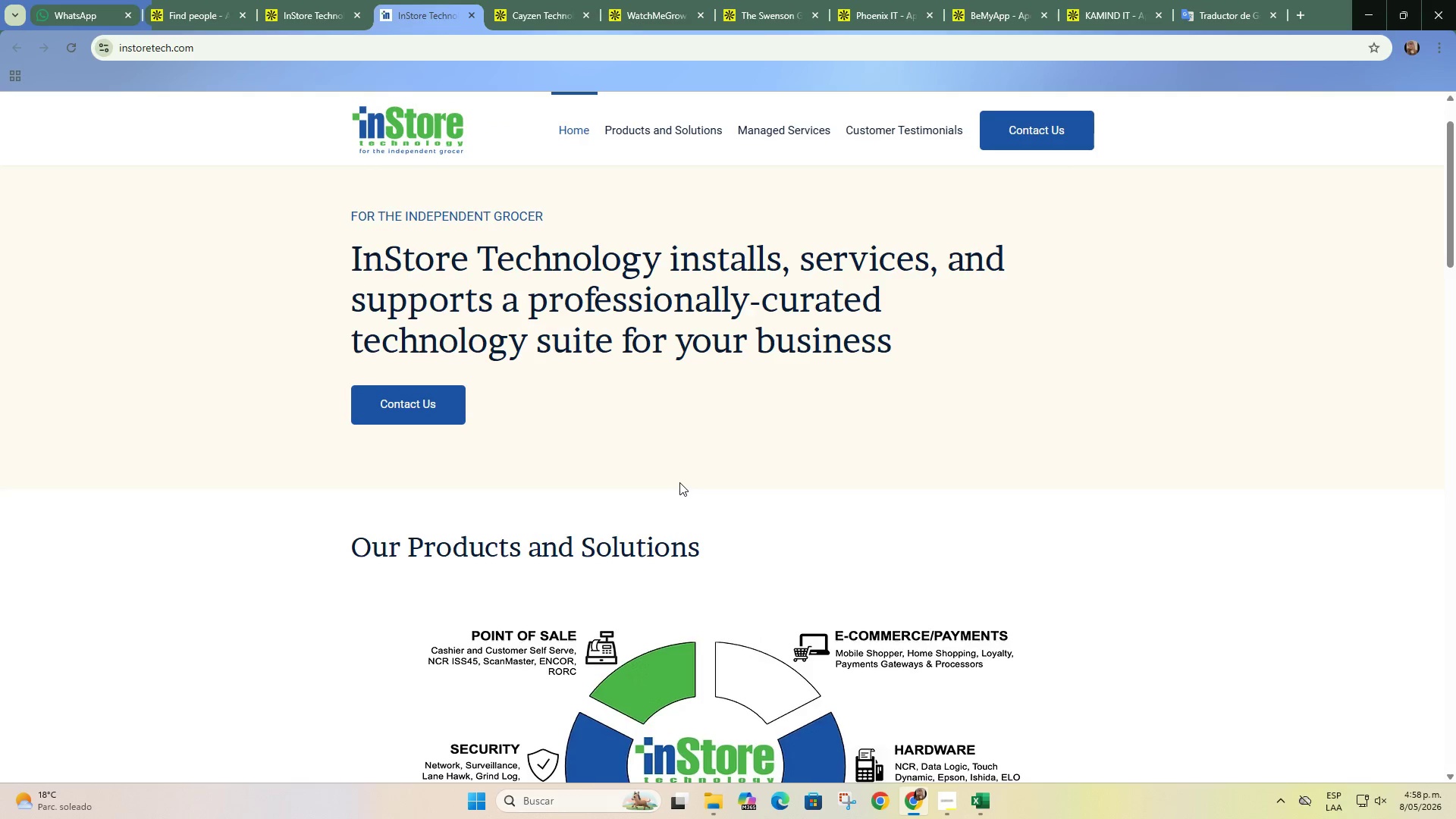 
left_click([643, 139])
 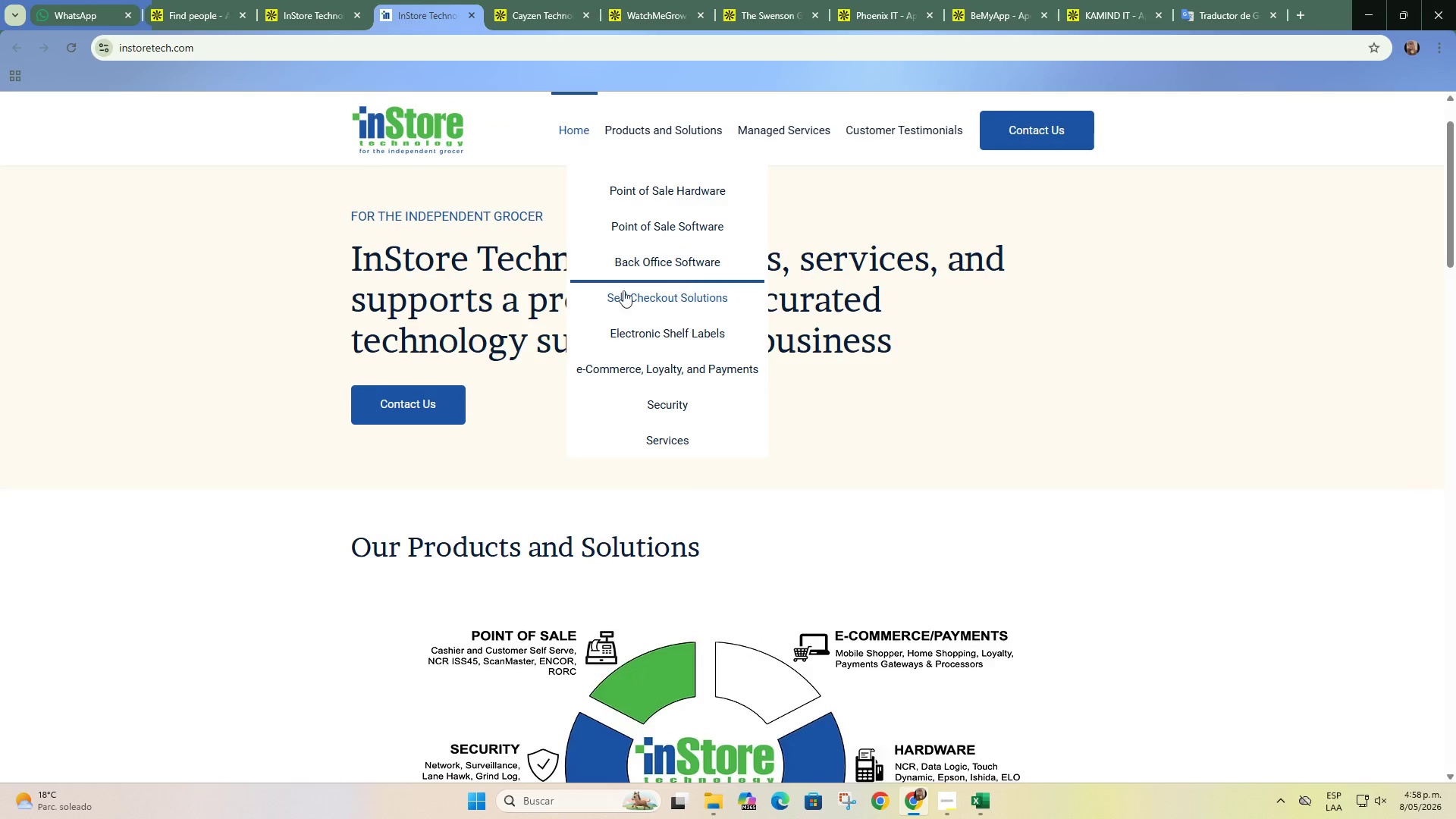 
left_click([329, 0])
 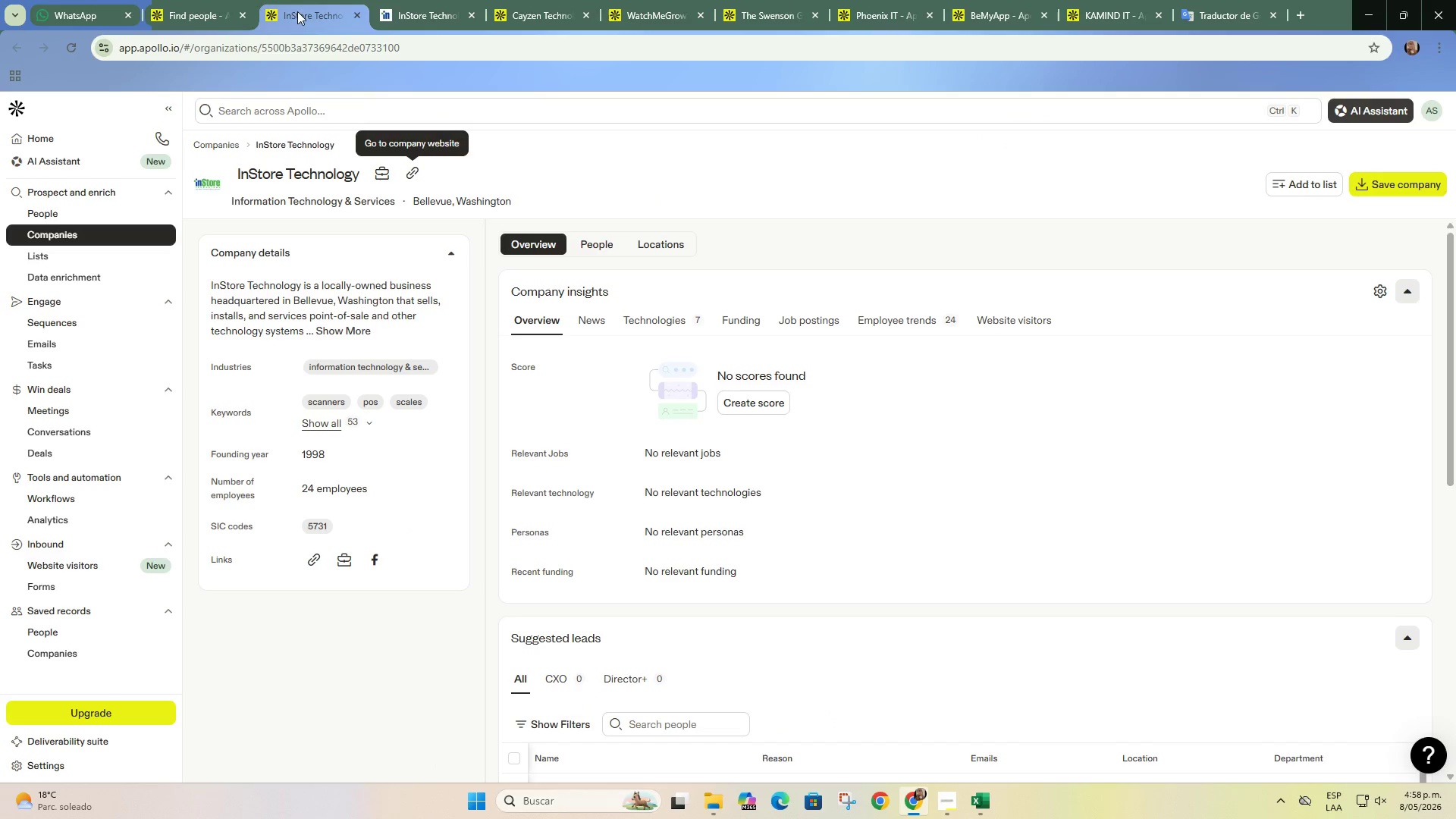 
left_click([231, 0])
 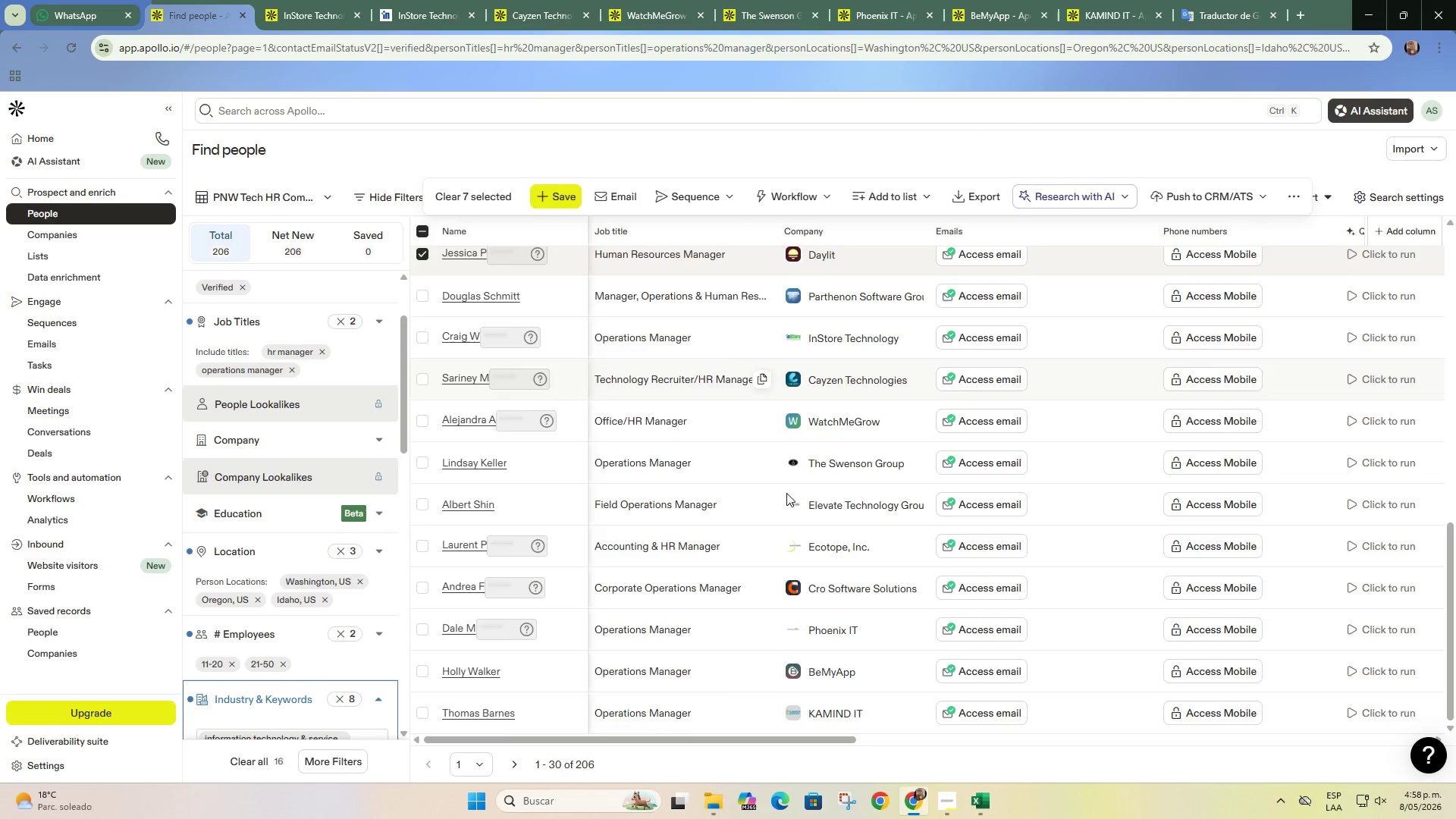 
scroll: coordinate [786, 493], scroll_direction: up, amount: 1.0
 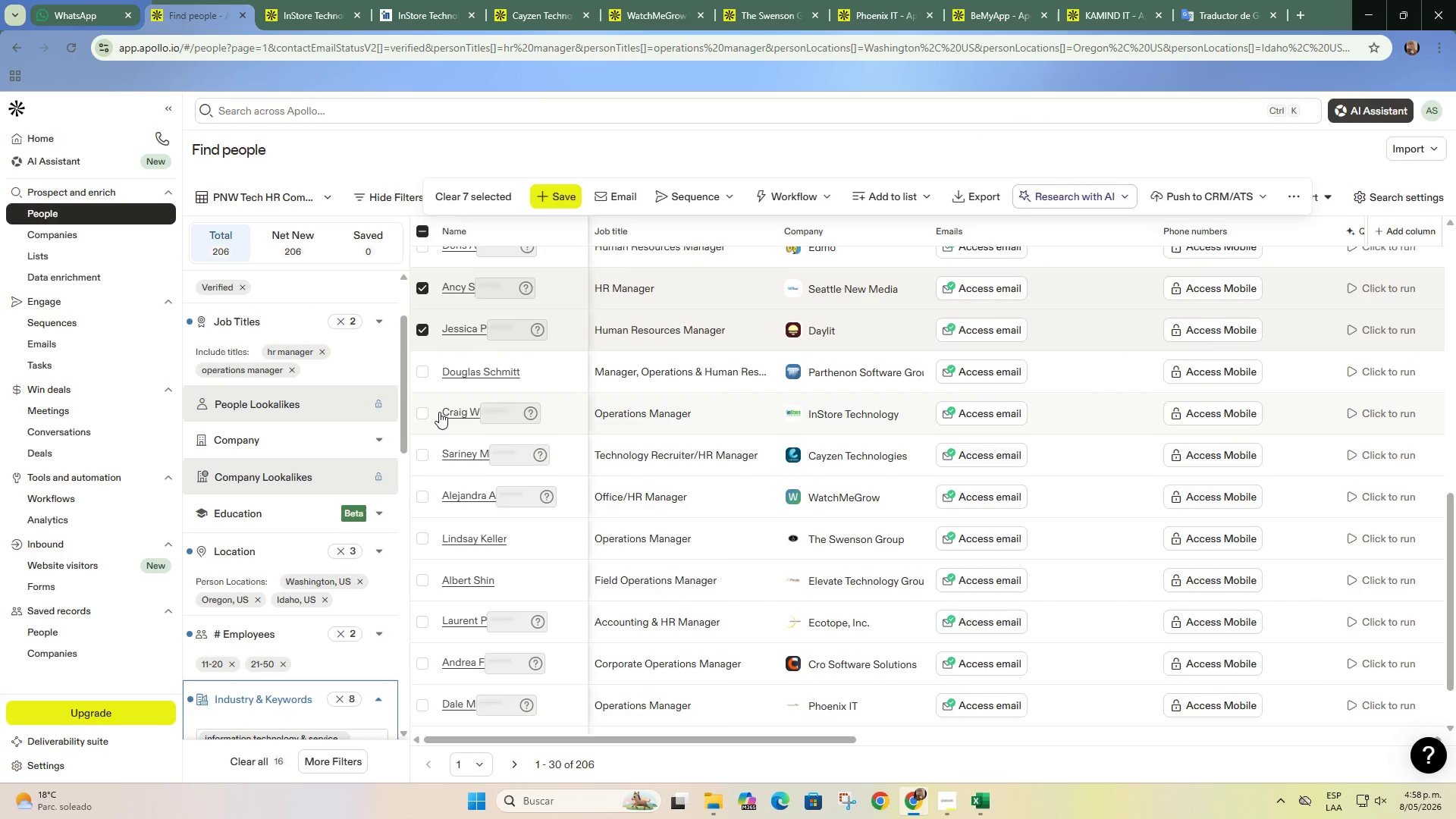 
left_click([425, 412])
 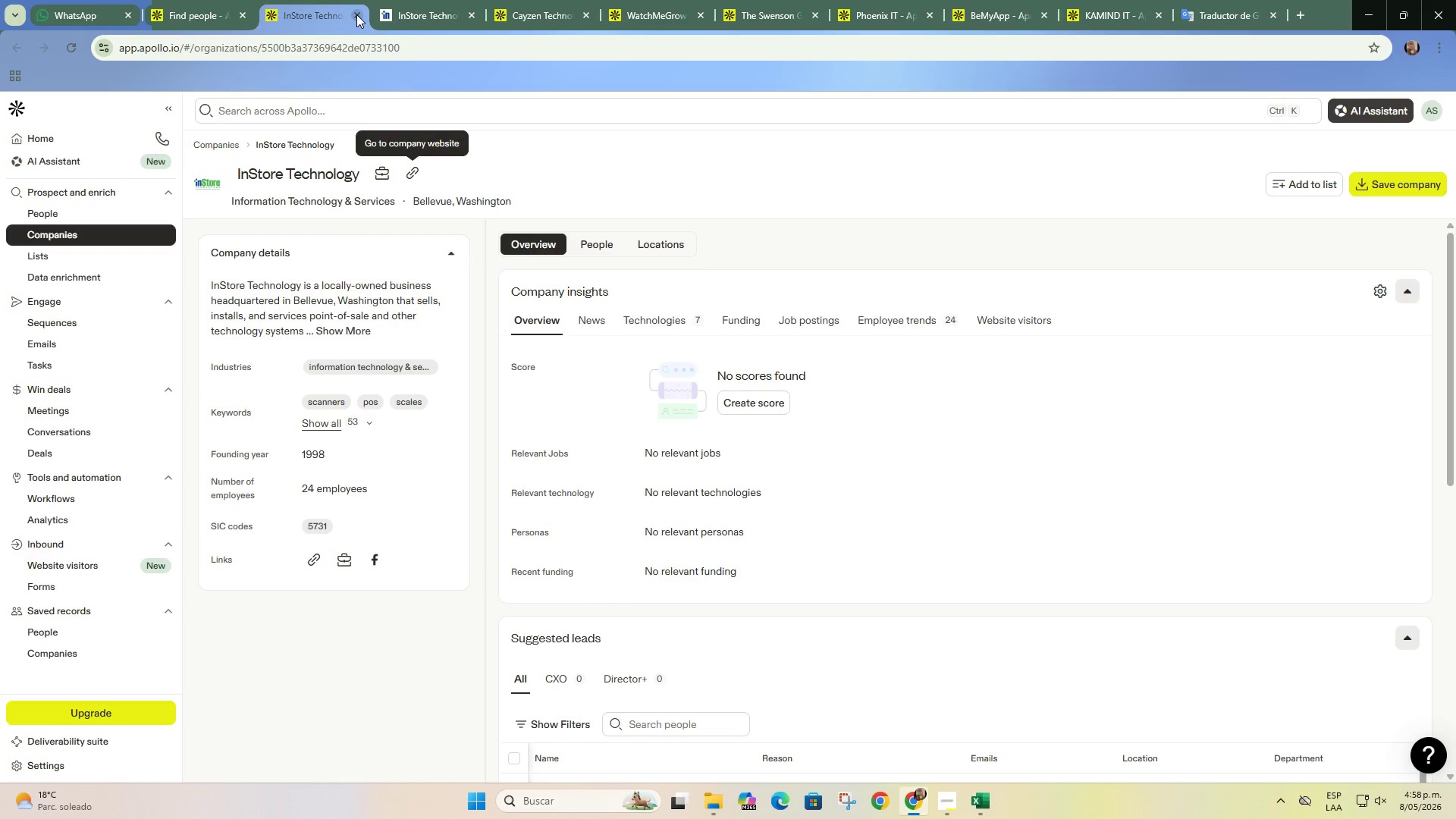 
double_click([356, 14])
 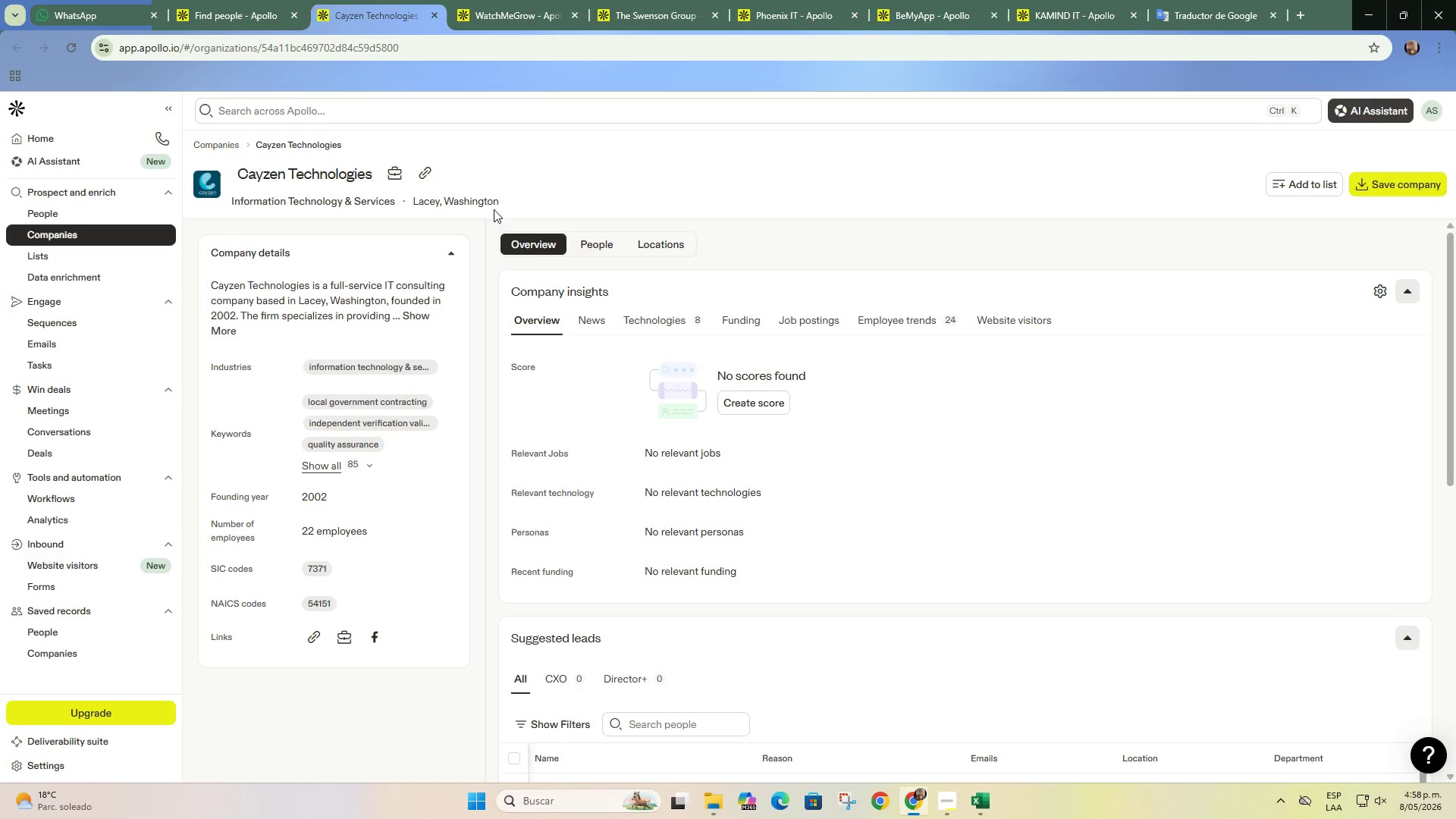 
left_click([418, 170])
 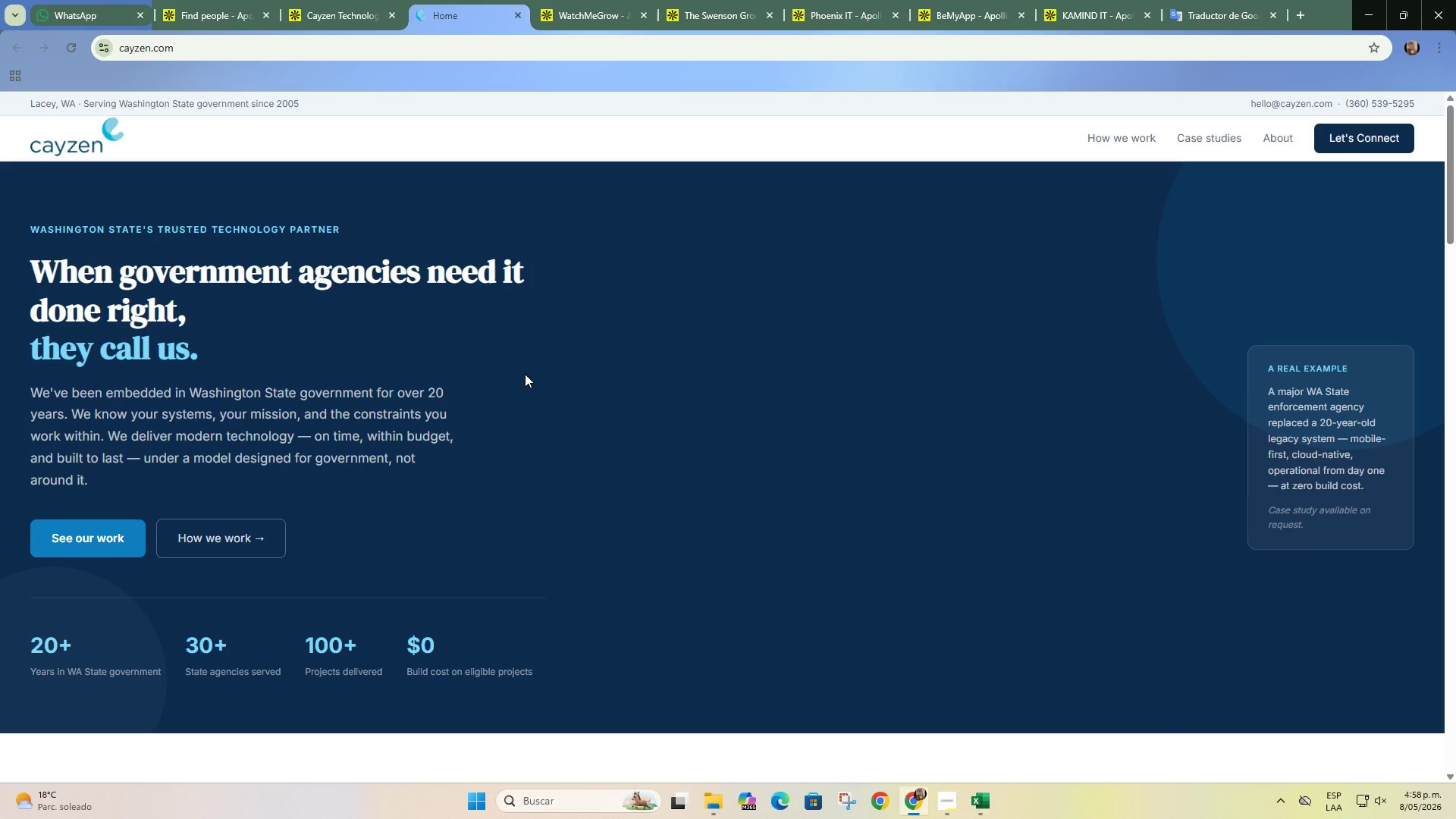 
wait(5.19)
 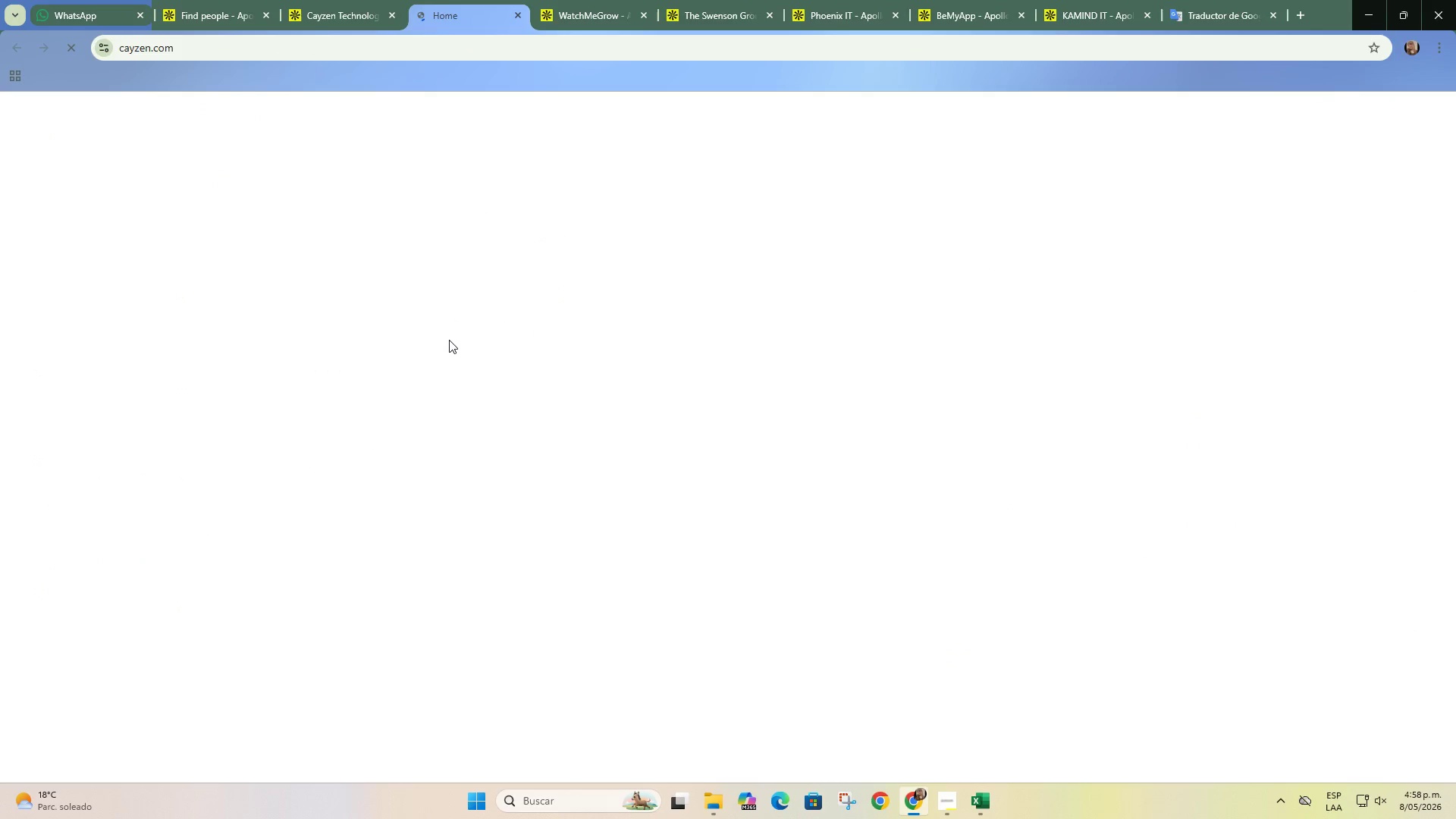 
scroll: coordinate [525, 374], scroll_direction: down, amount: 1.0
 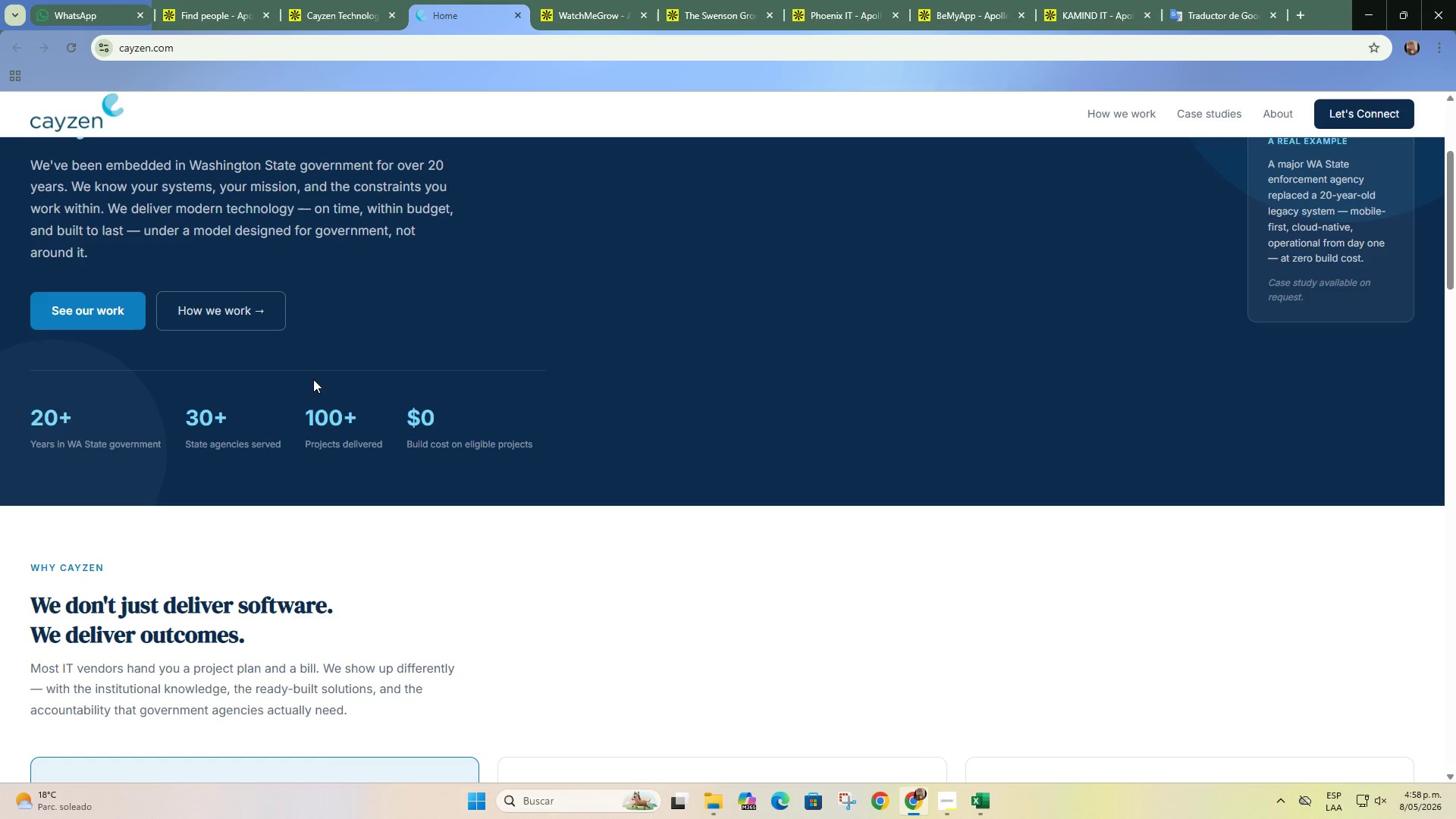 
scroll: coordinate [122, 350], scroll_direction: up, amount: 1.0
 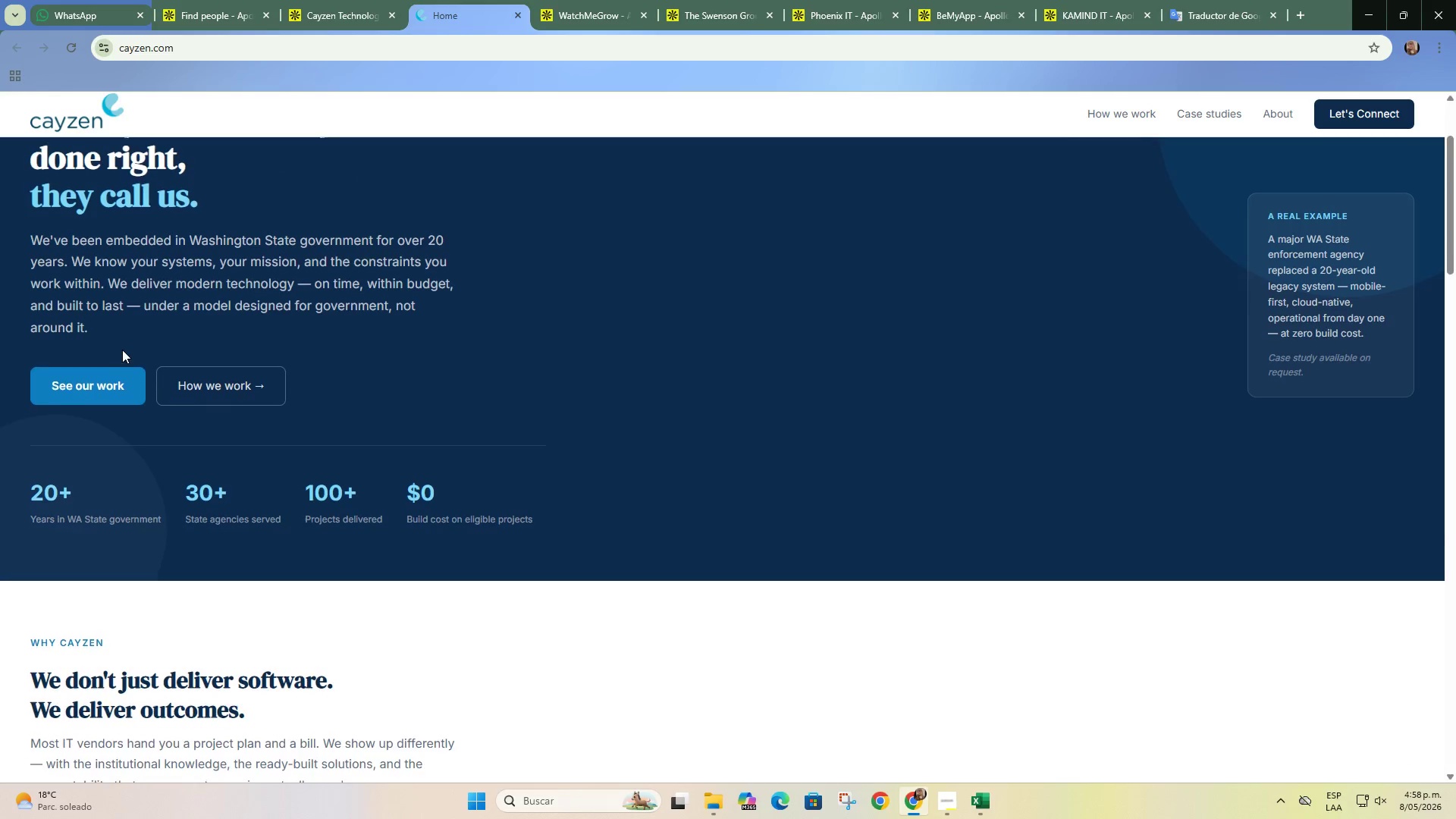 
scroll: coordinate [546, 396], scroll_direction: down, amount: 4.0
 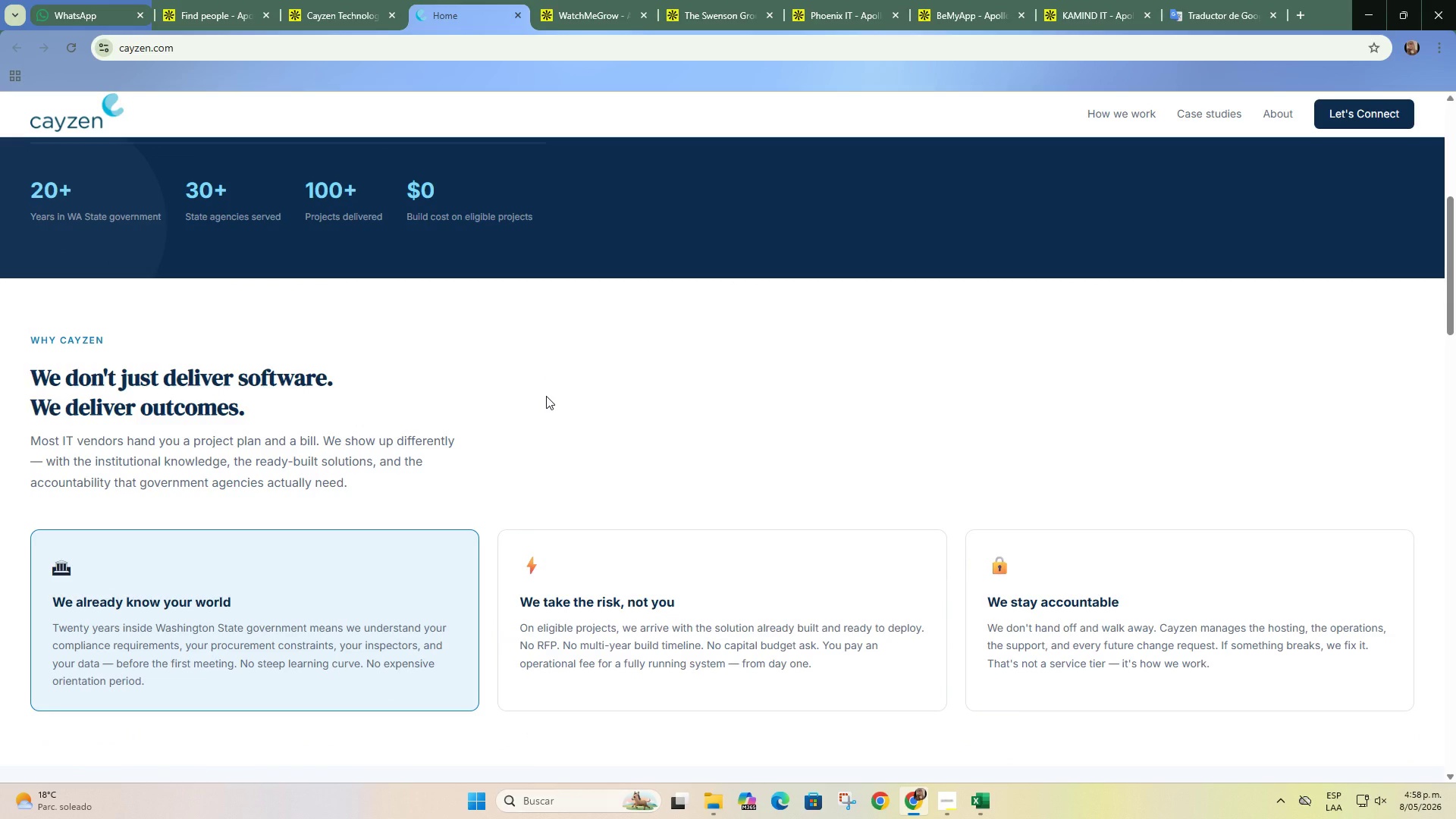 
scroll: coordinate [546, 396], scroll_direction: up, amount: 6.0
 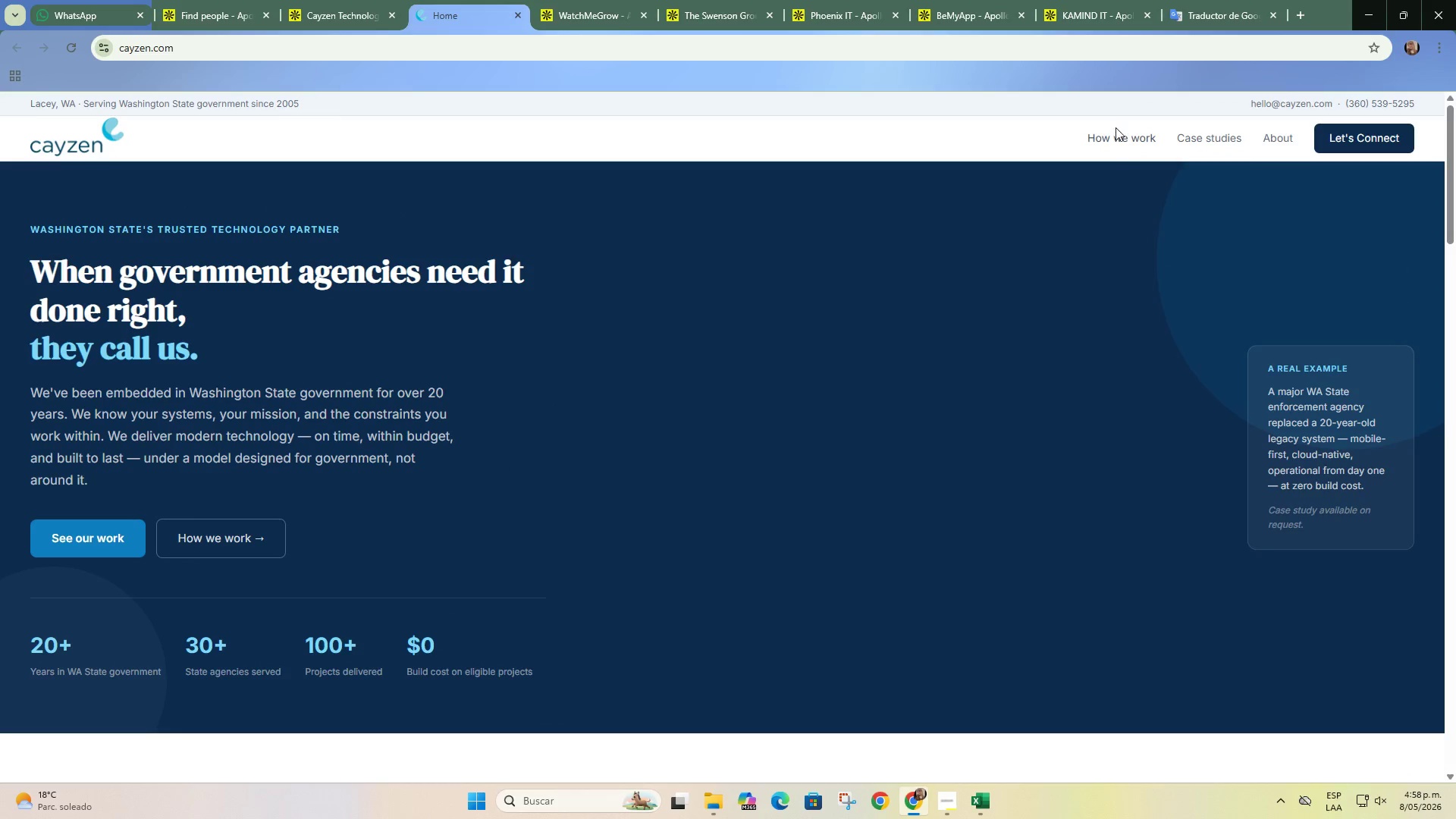 
left_click([1119, 136])
 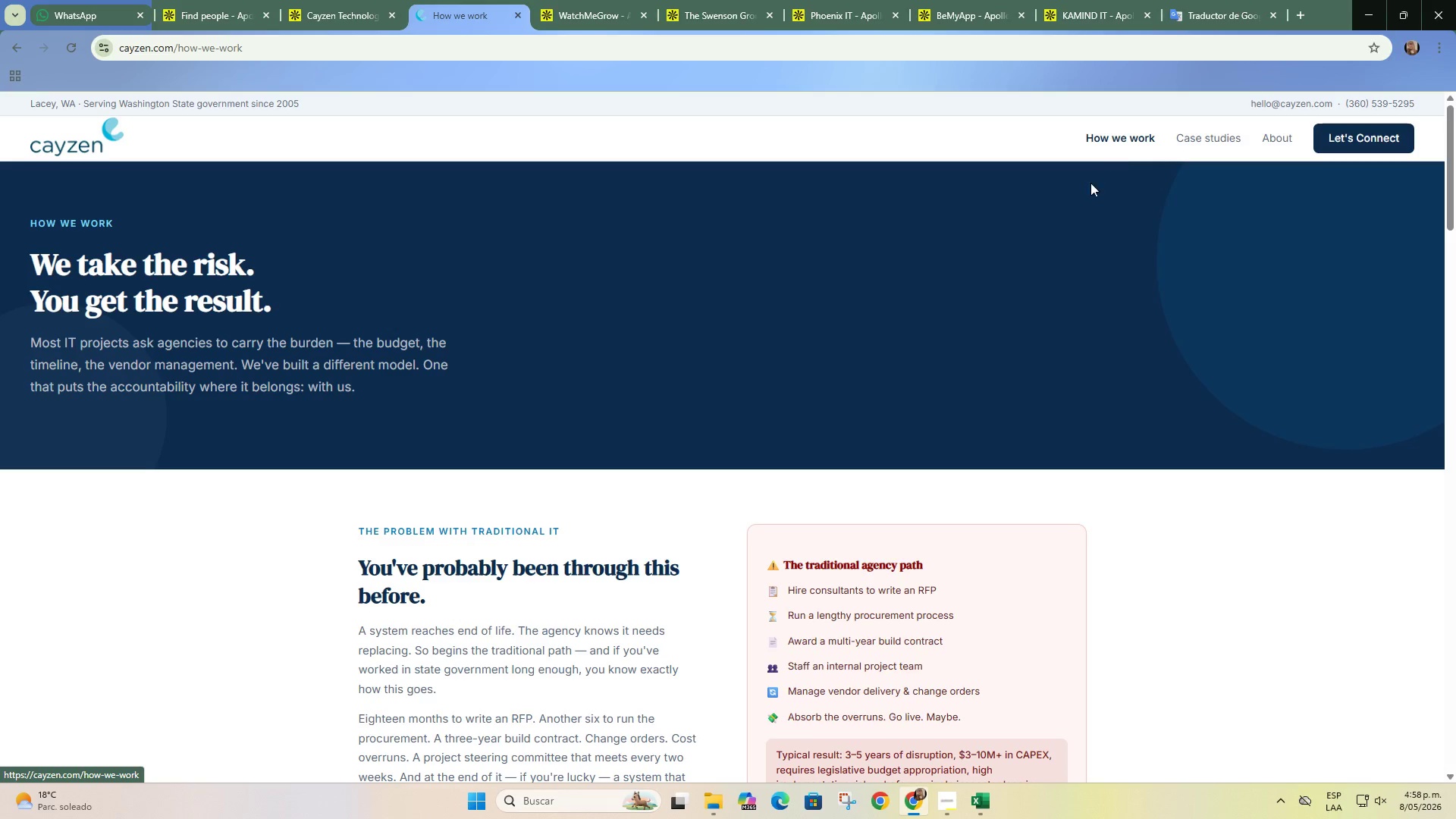 
scroll: coordinate [656, 439], scroll_direction: down, amount: 10.0
 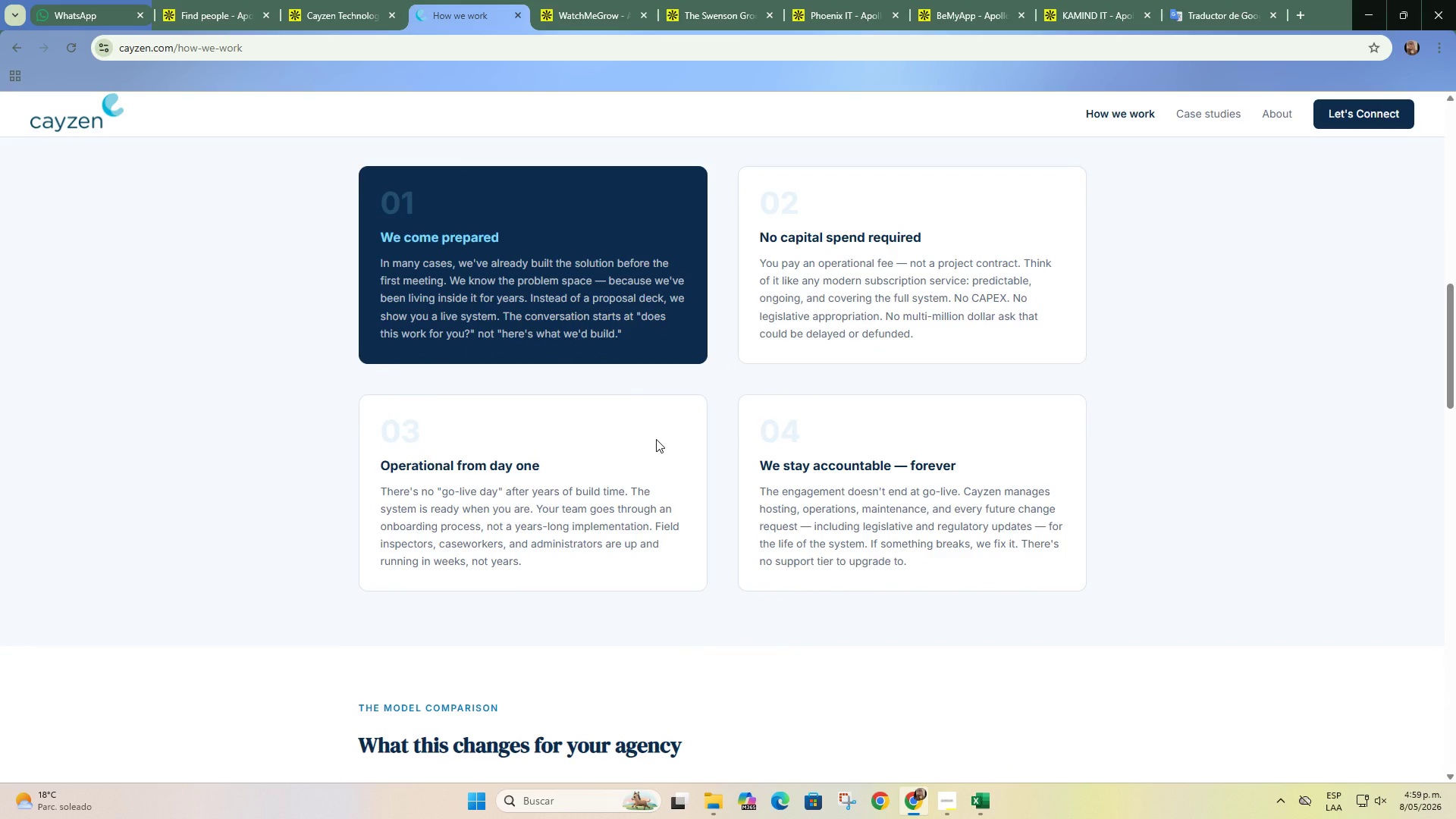 
scroll: coordinate [656, 439], scroll_direction: down, amount: 5.0
 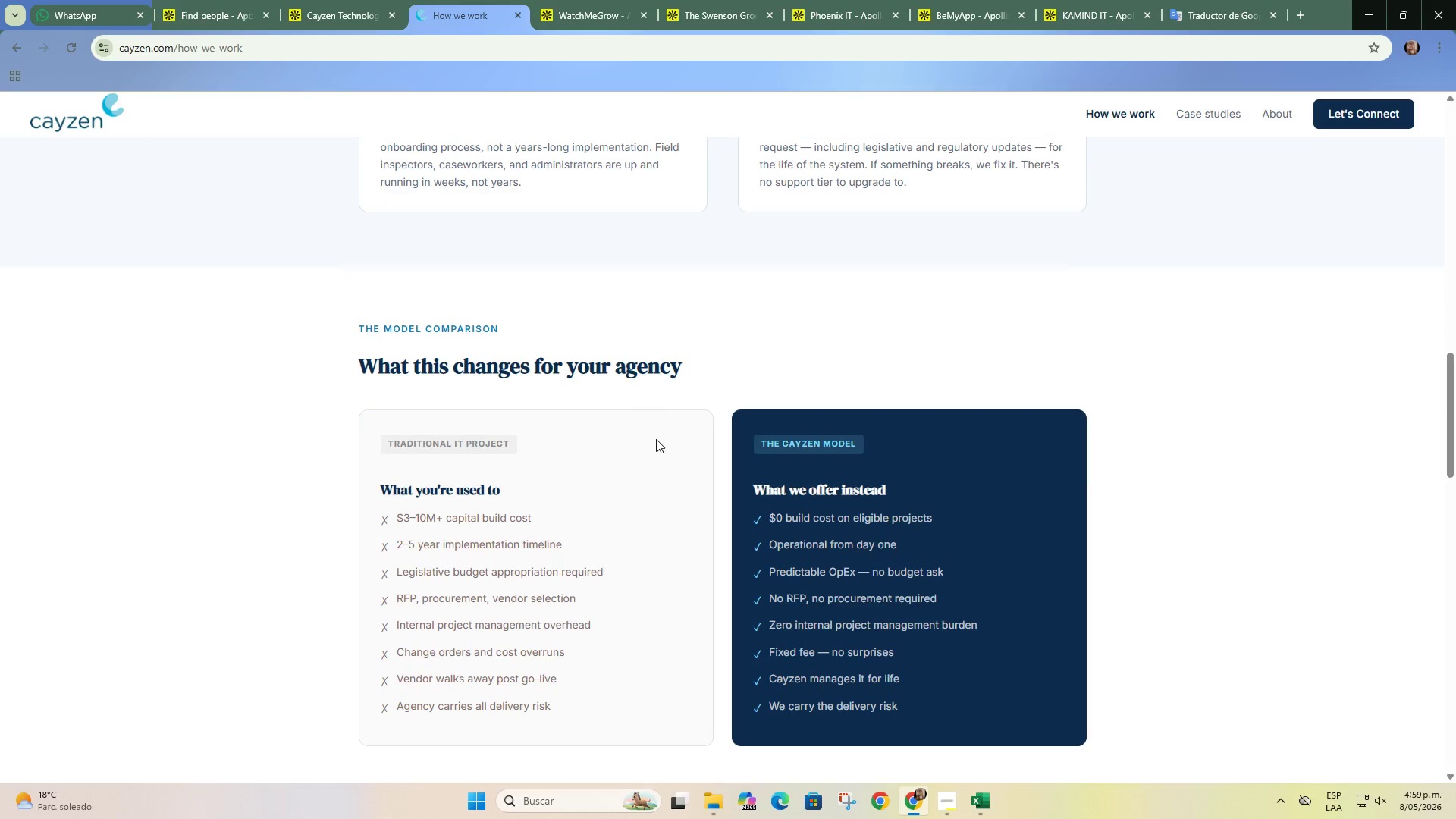 
scroll: coordinate [656, 439], scroll_direction: up, amount: 2.0
 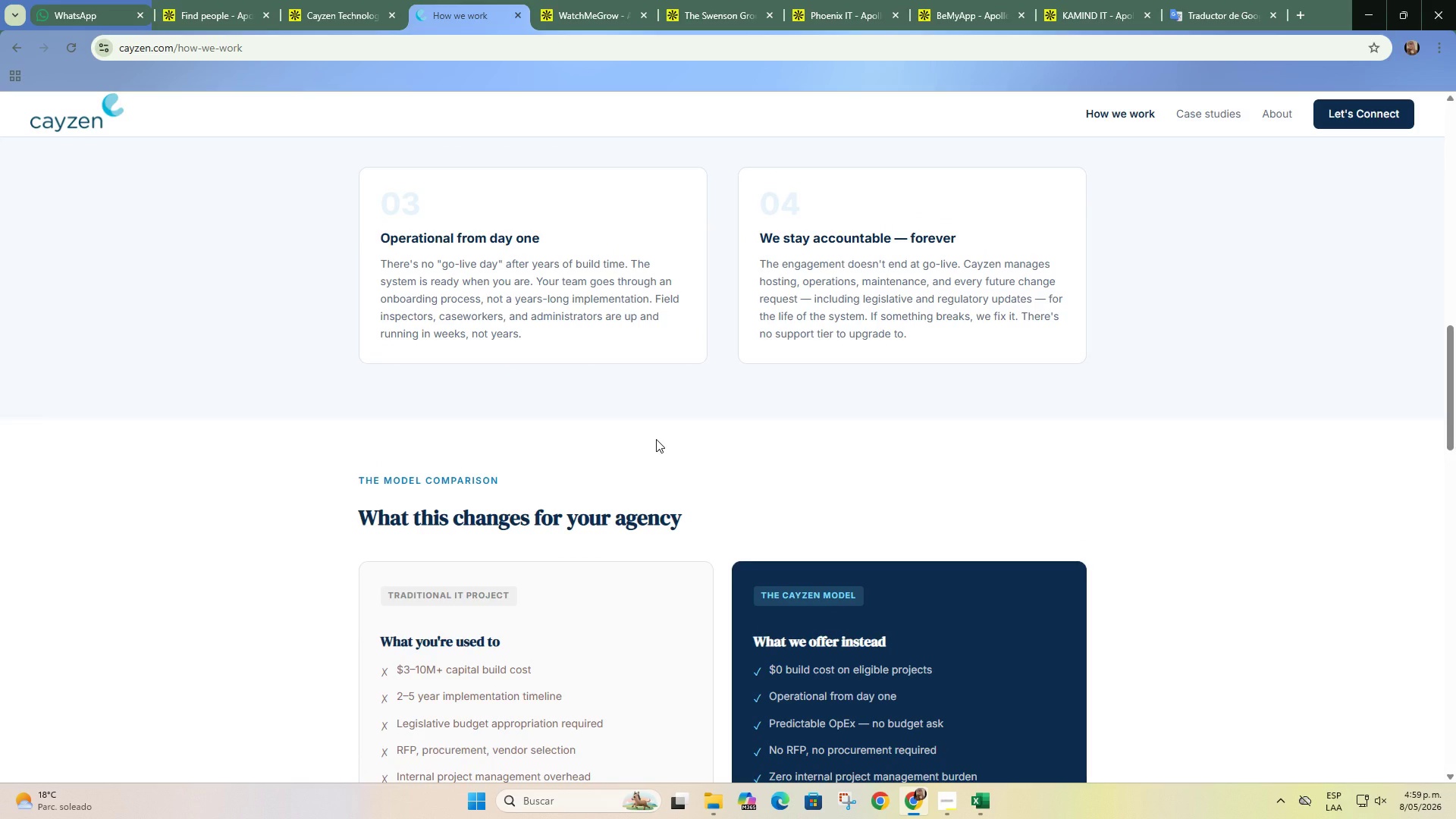 
left_click([333, 0])
 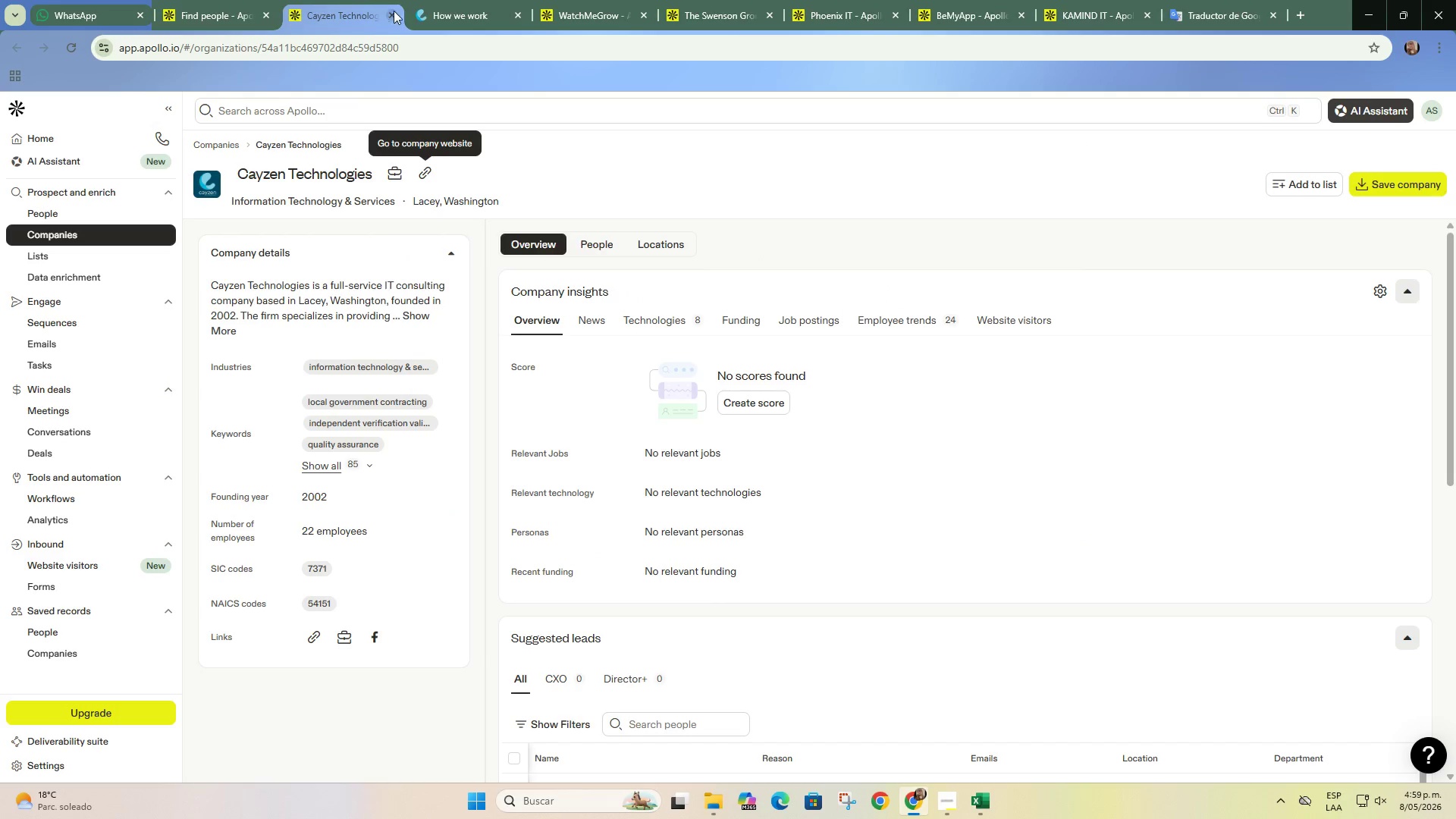 
left_click([431, 8])
 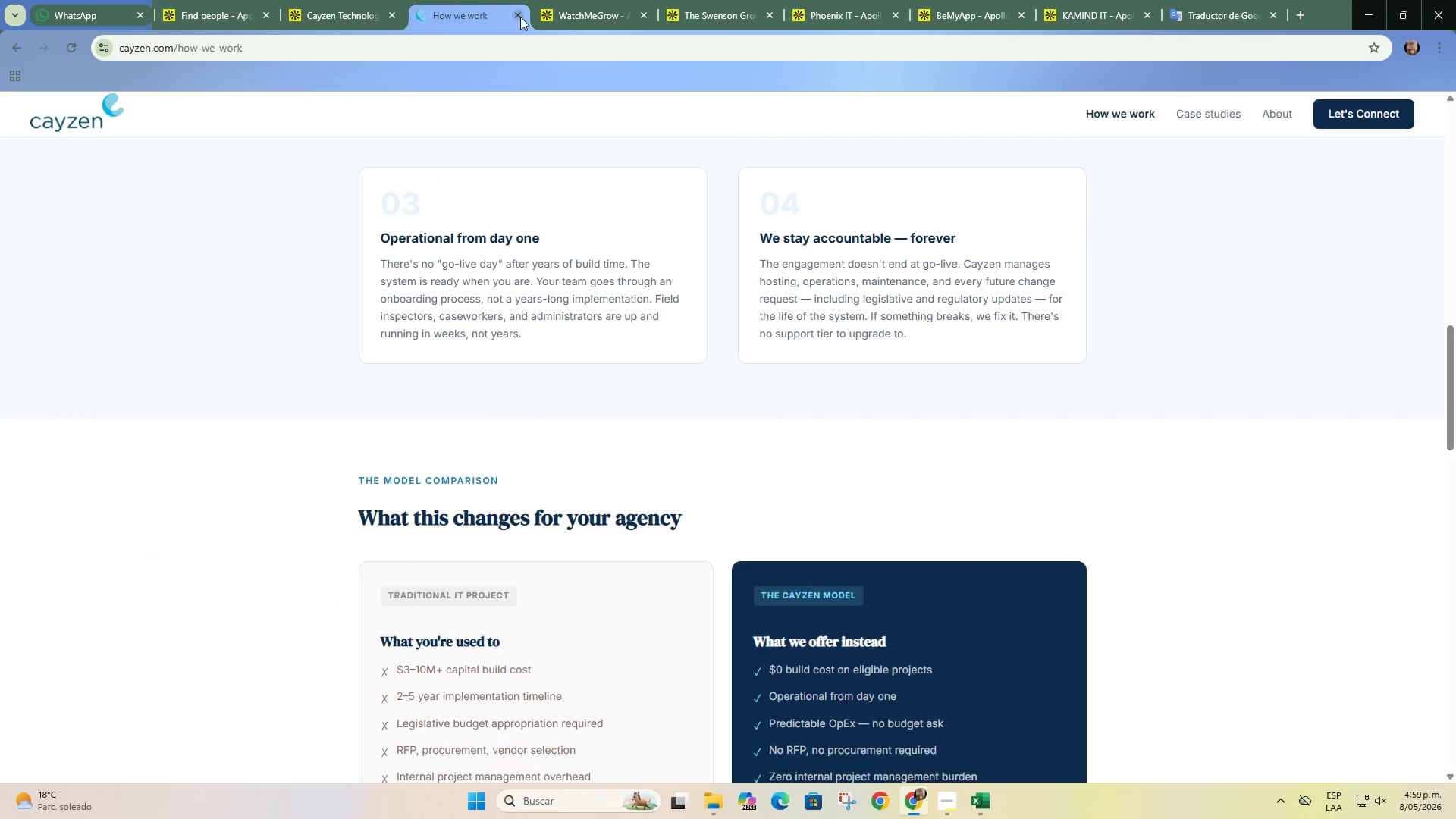 
left_click([521, 16])
 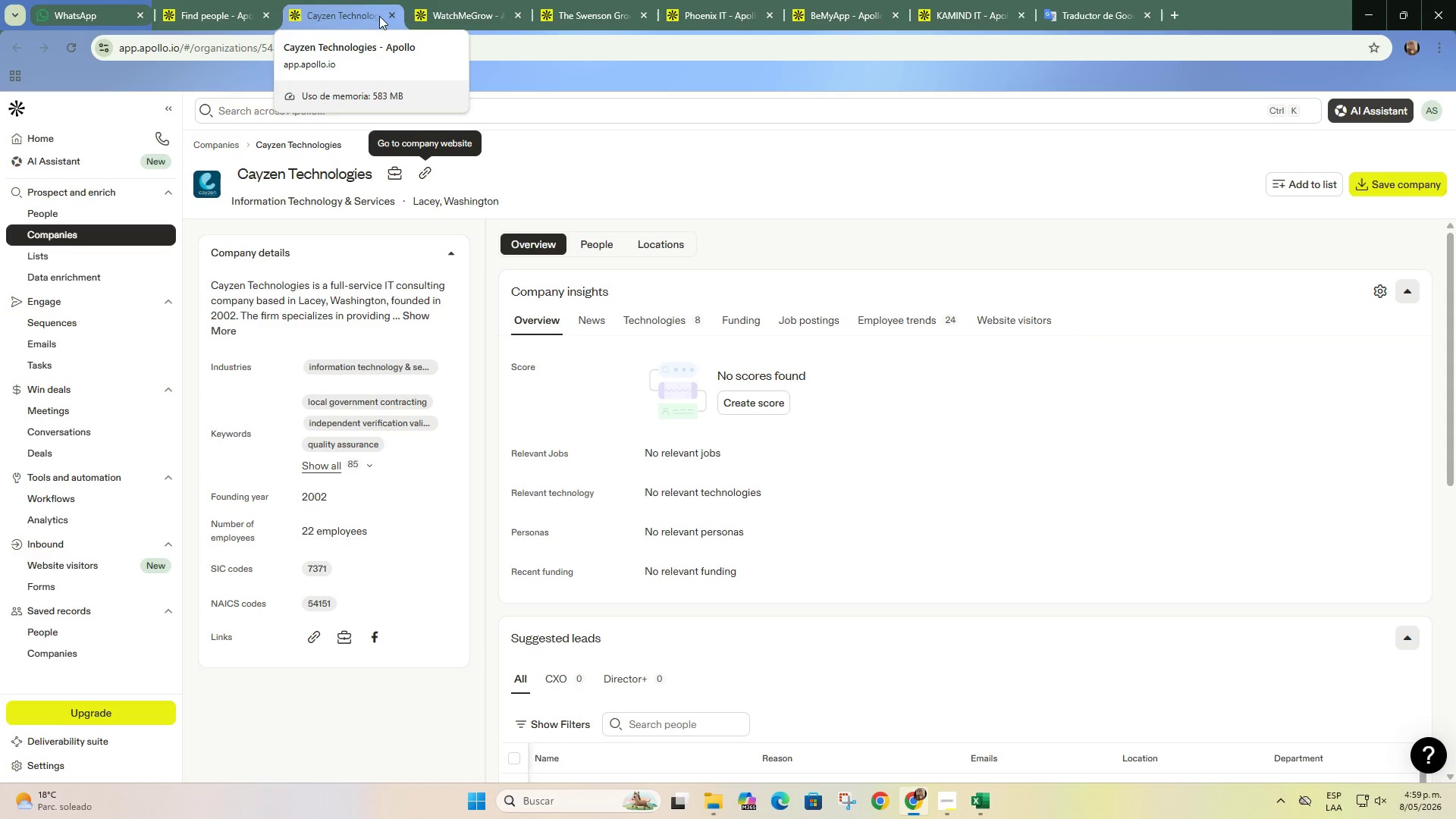 
left_click([391, 18])
 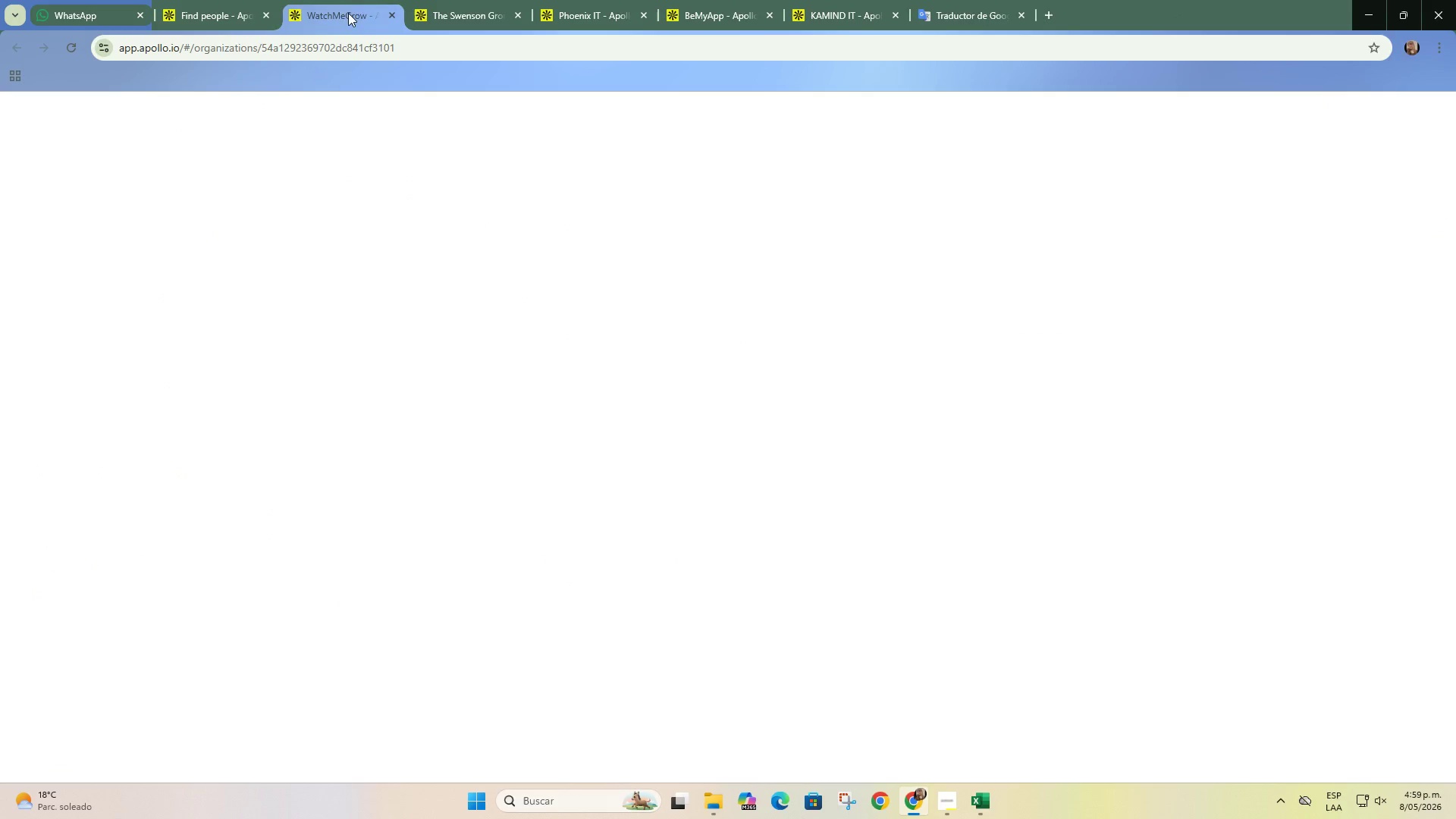 
mouse_move([422, 195])
 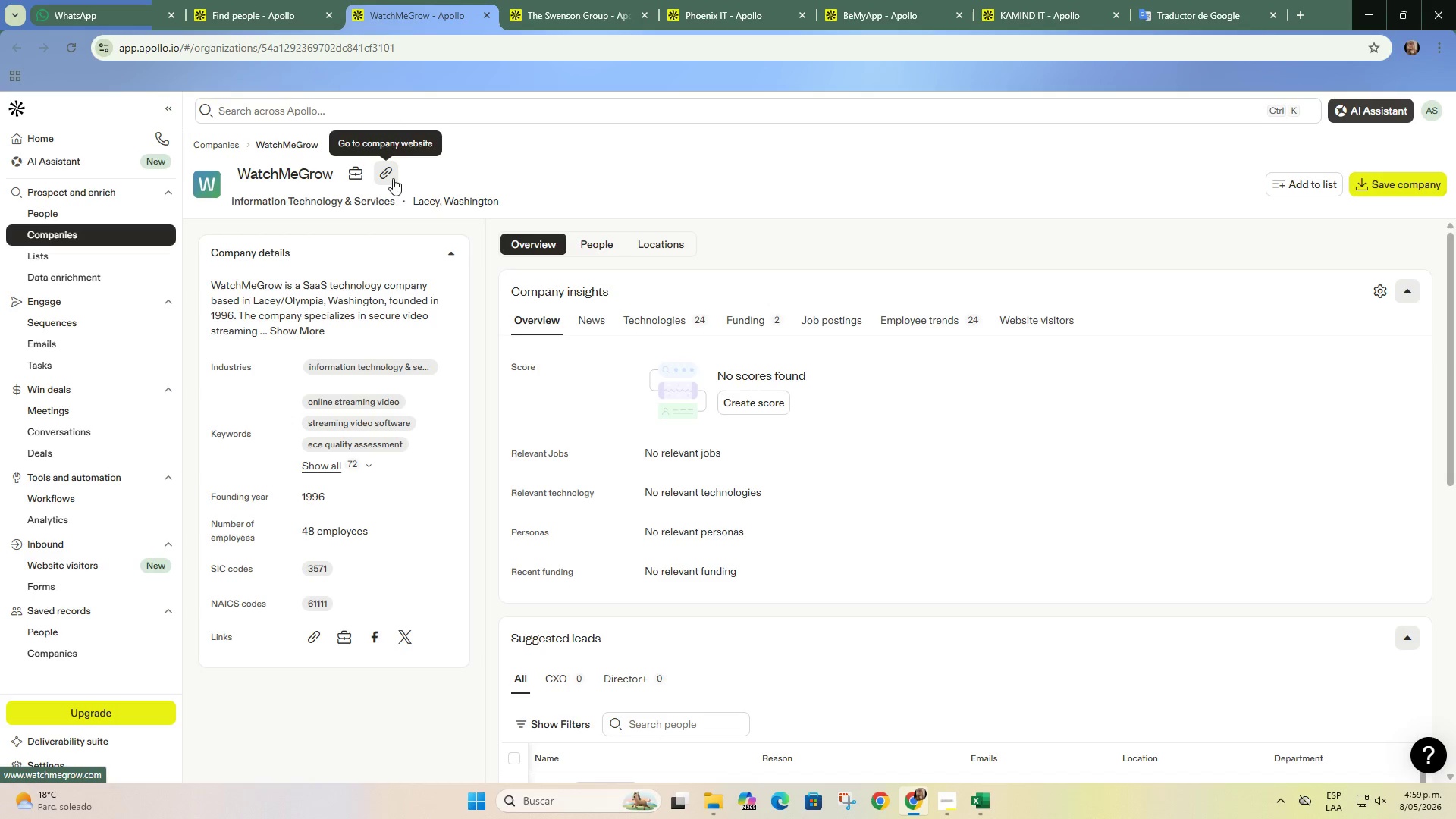 
left_click([384, 171])
 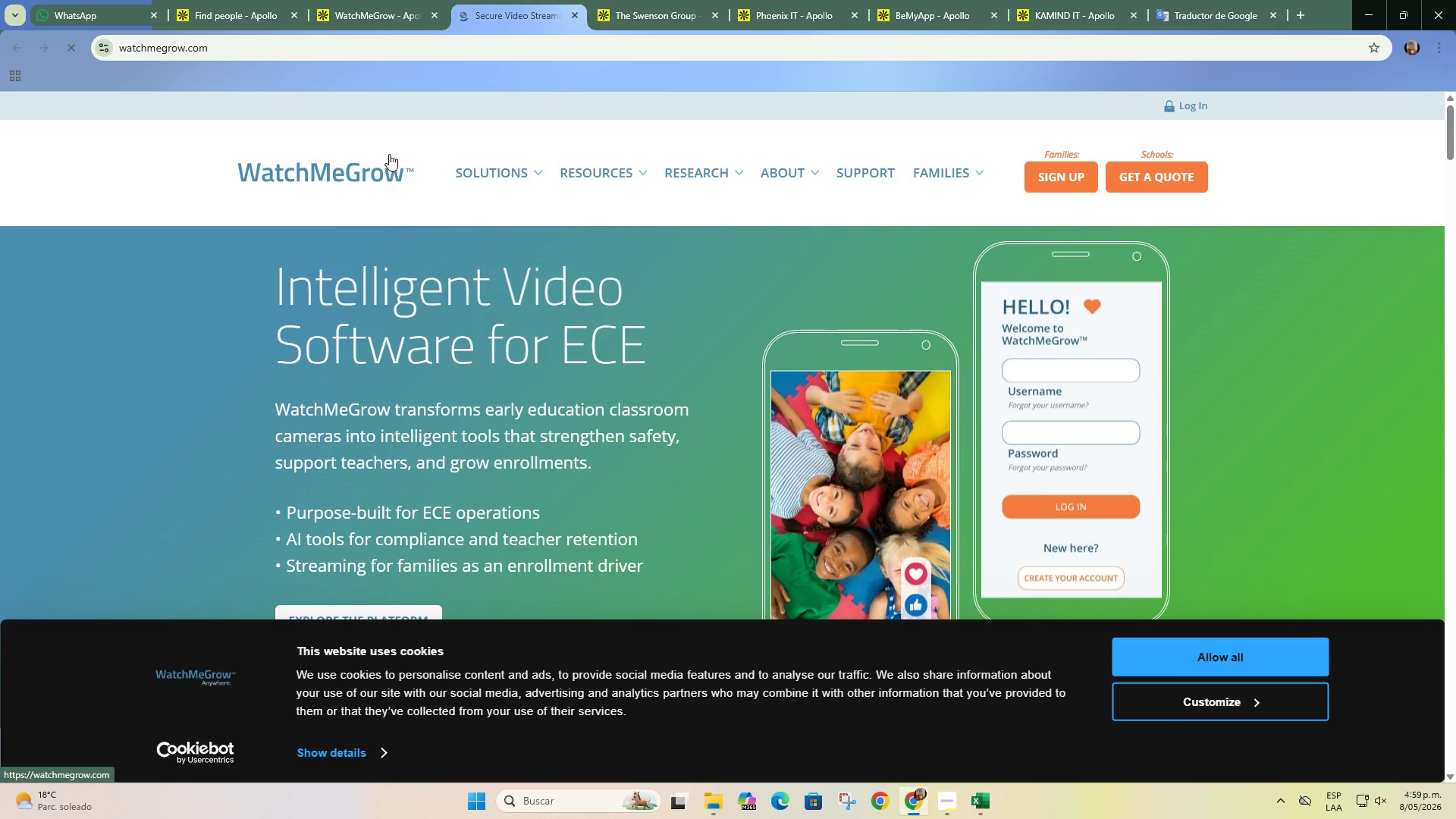 
wait(5.26)
 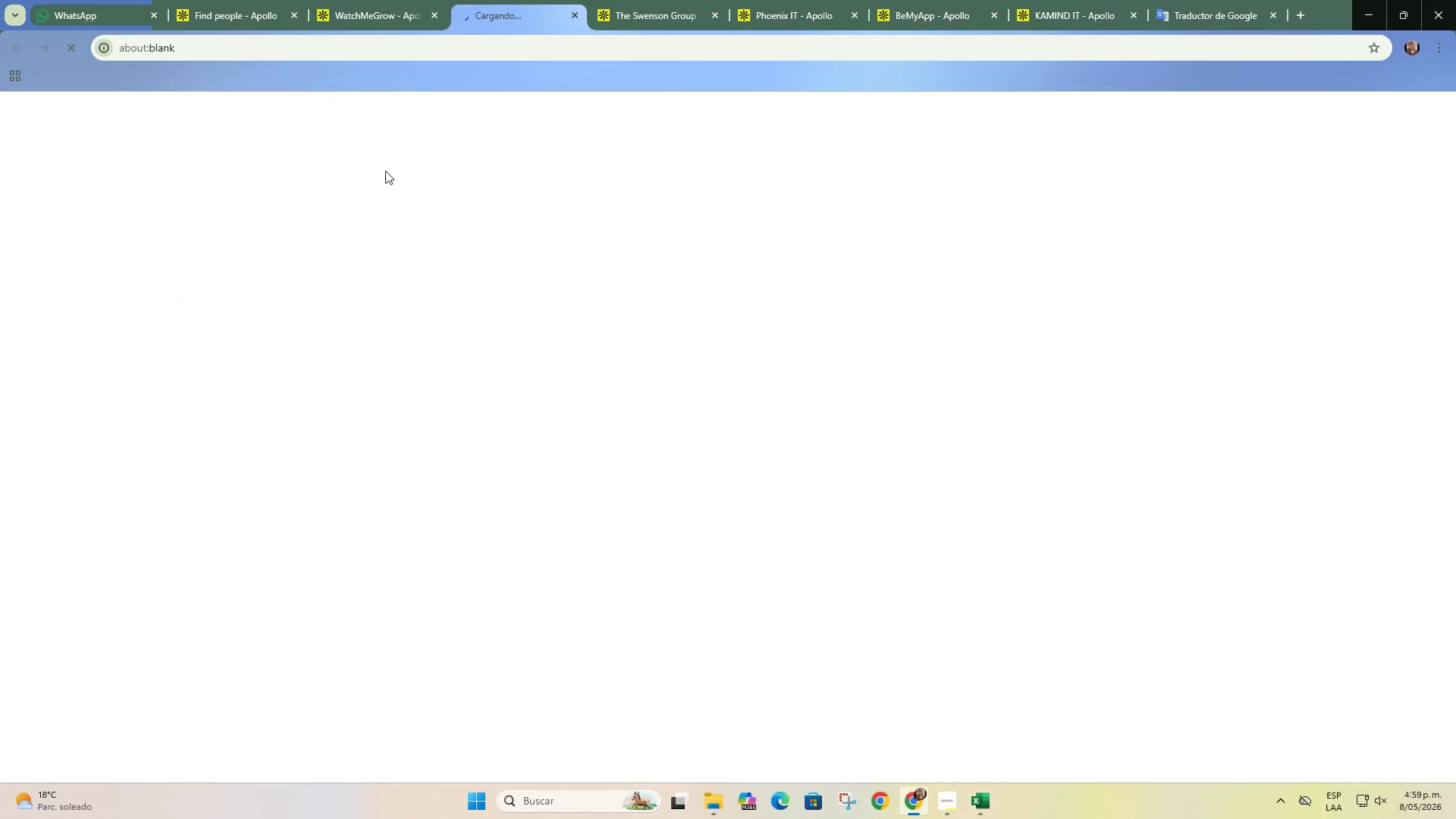 
mouse_move([519, 202])
 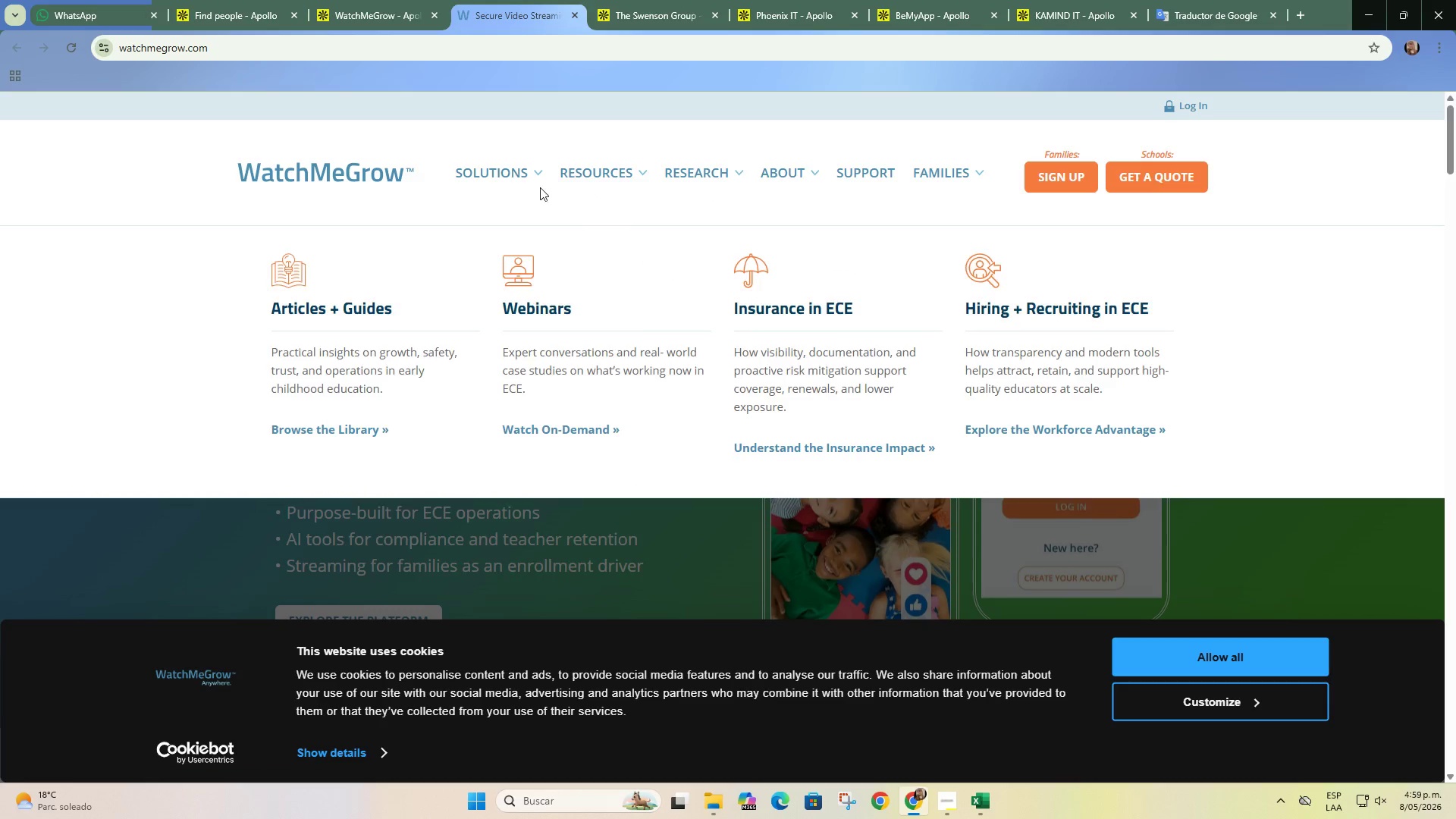 
wait(18.45)
 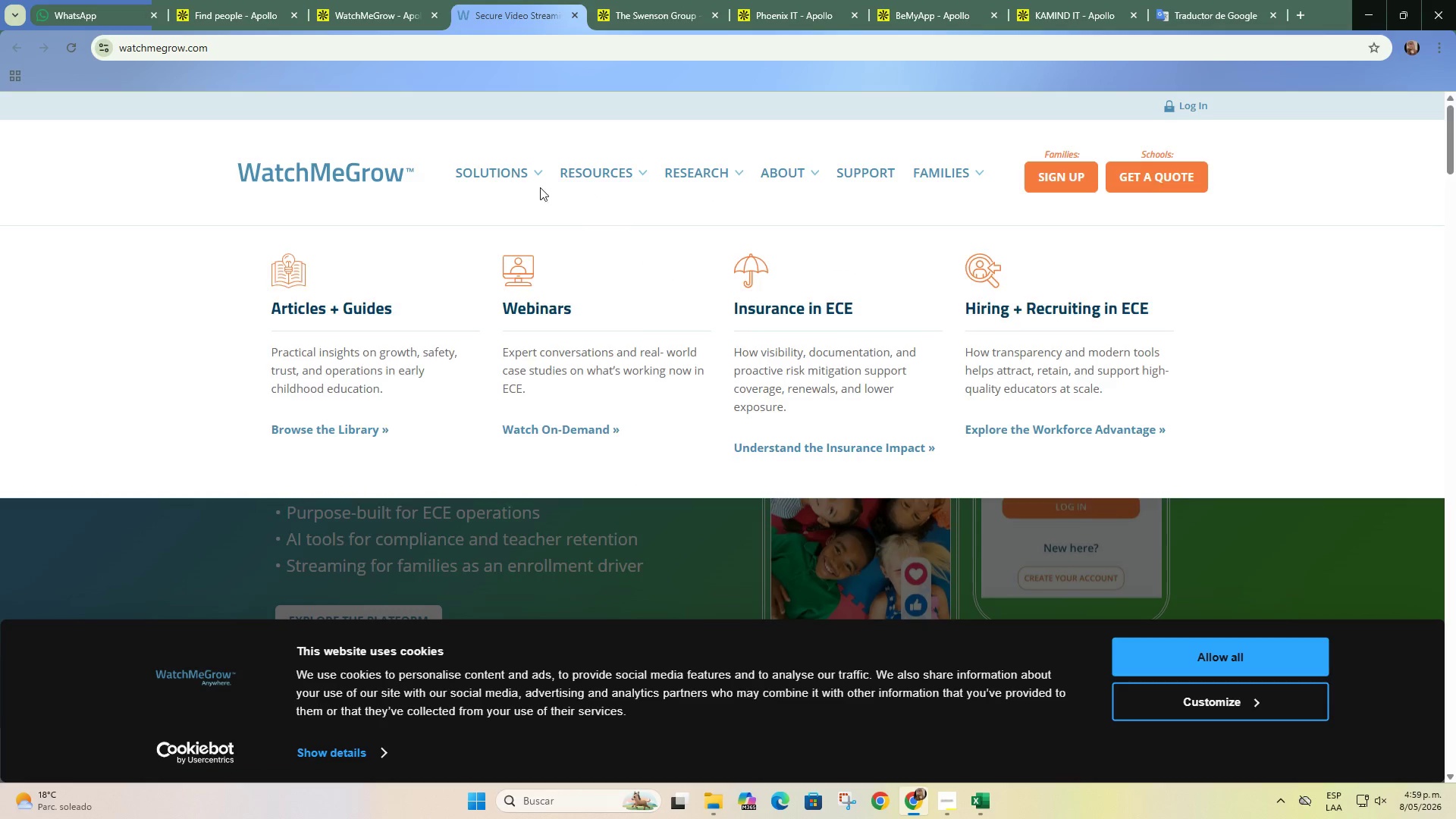 
left_click([406, 0])
 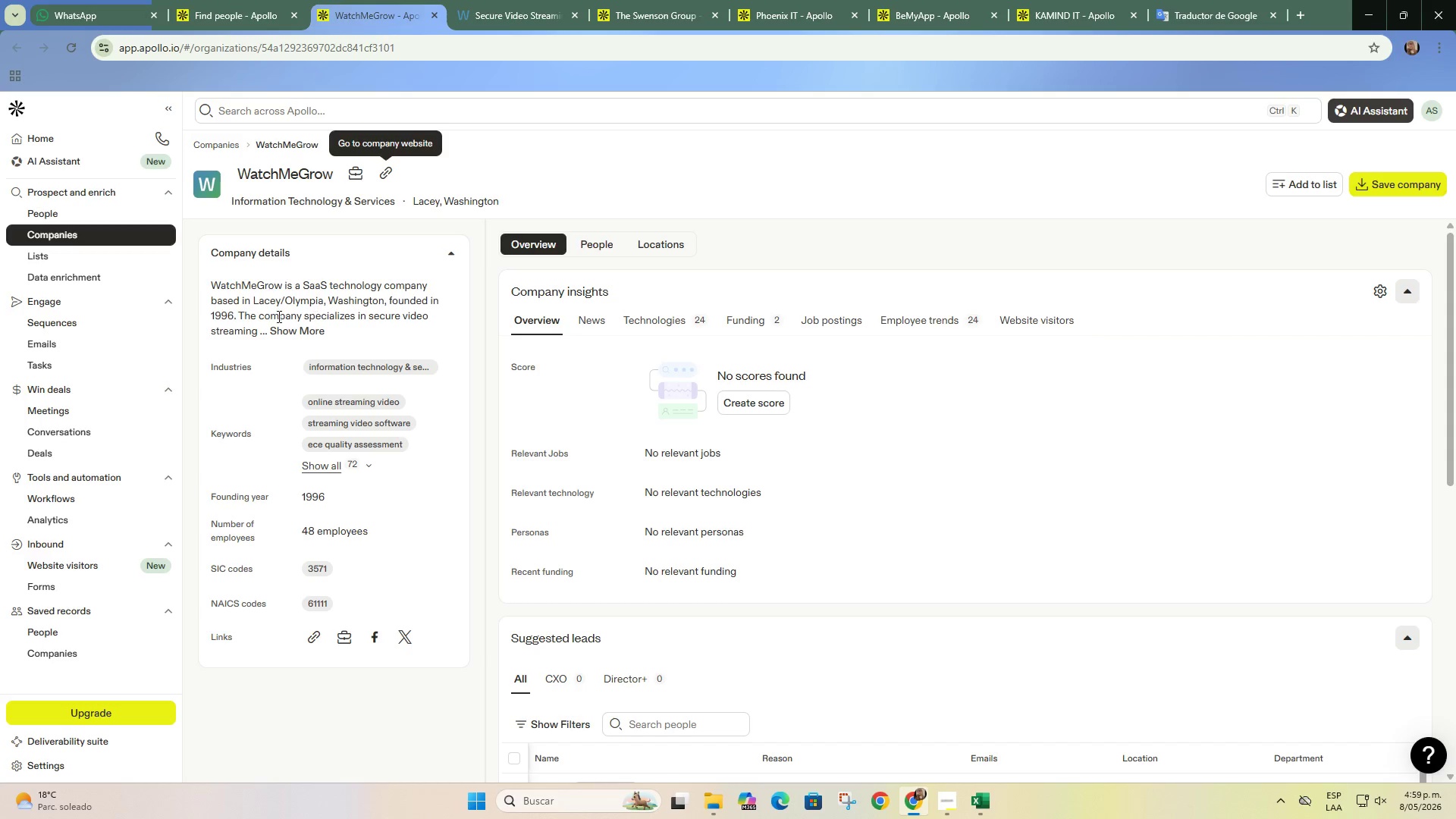 
left_click([305, 333])
 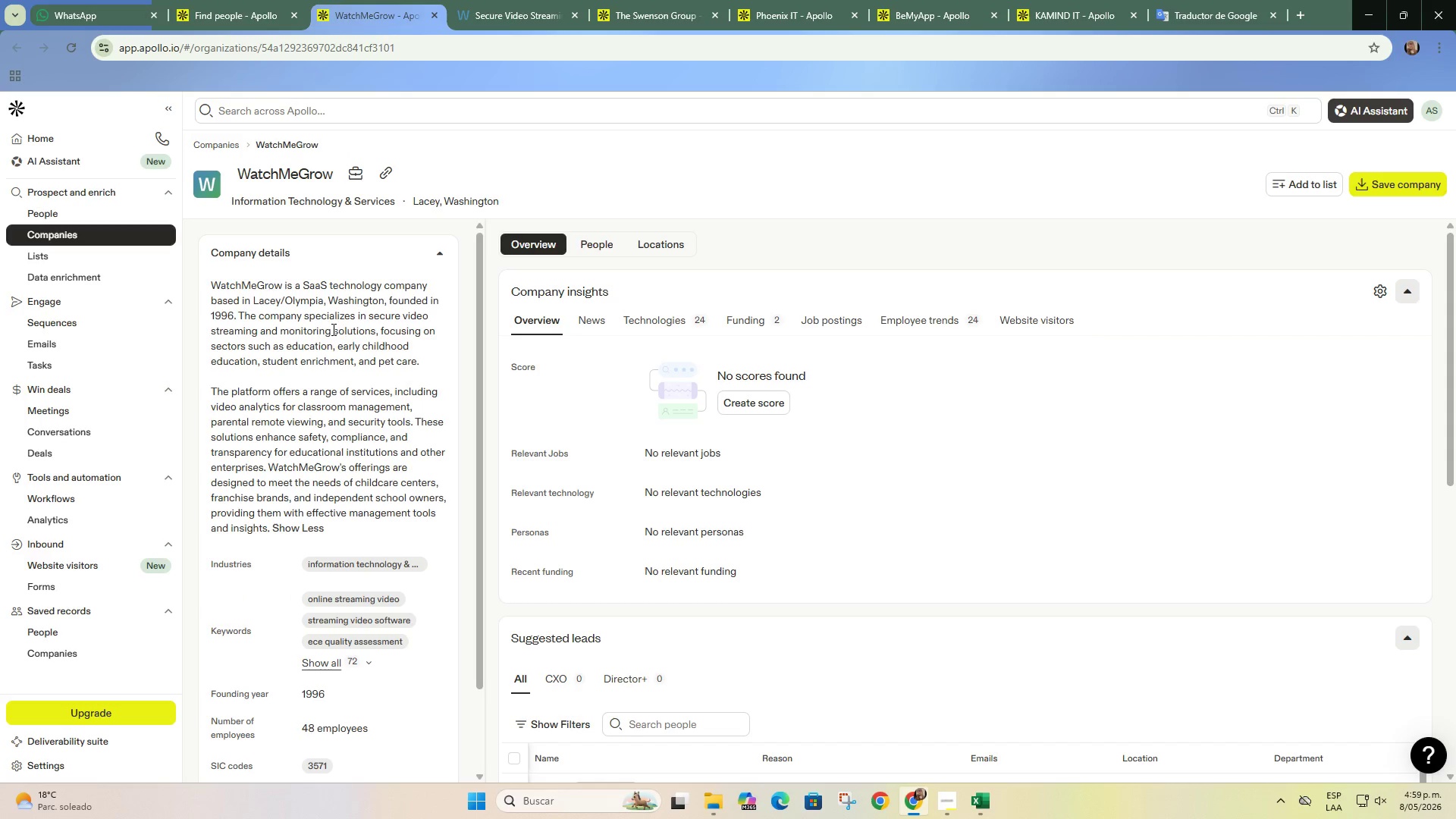 
left_click_drag(start_coordinate=[240, 331], to_coordinate=[381, 357])
 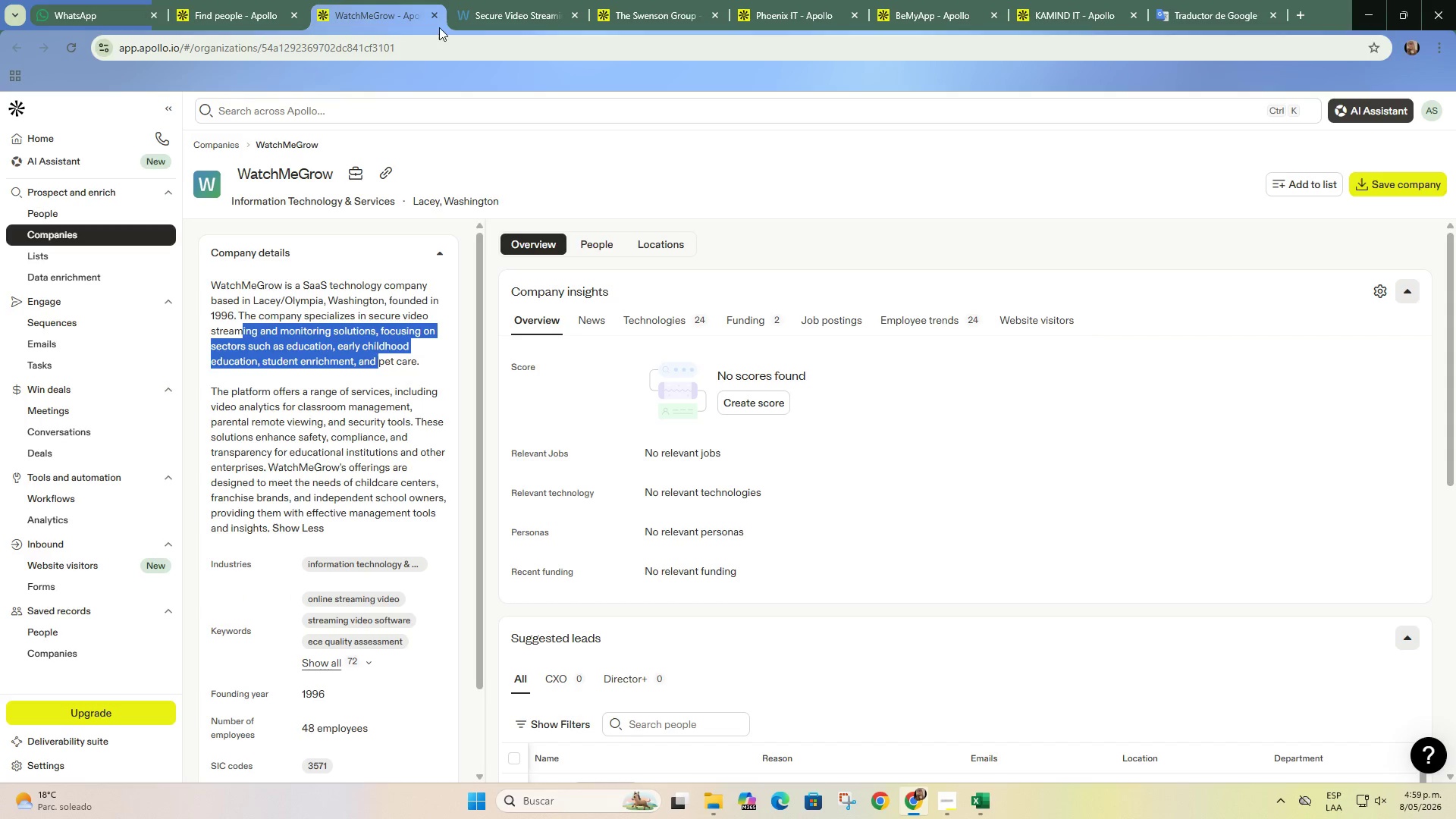 
left_click([438, 19])
 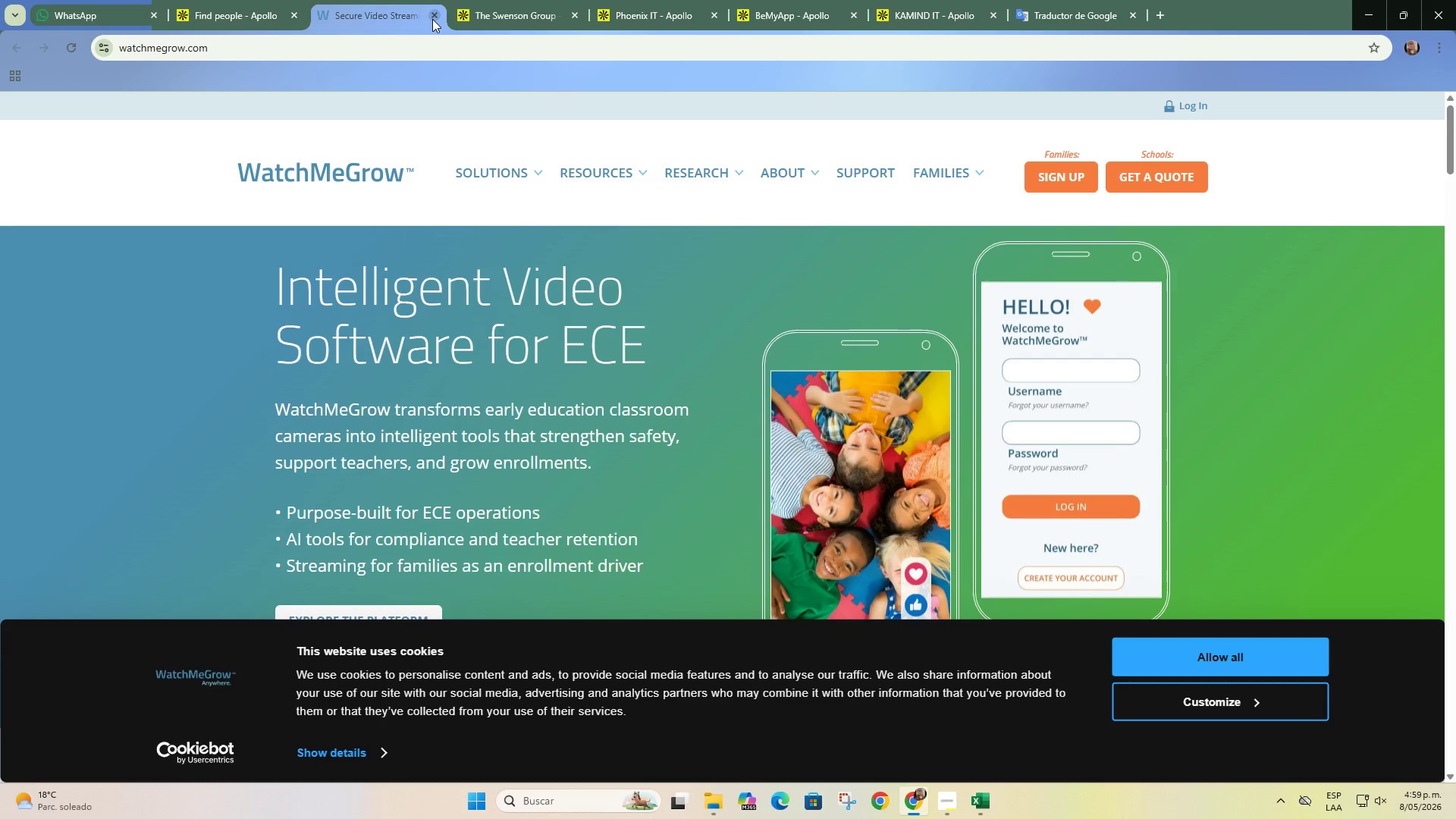 
left_click([432, 19])
 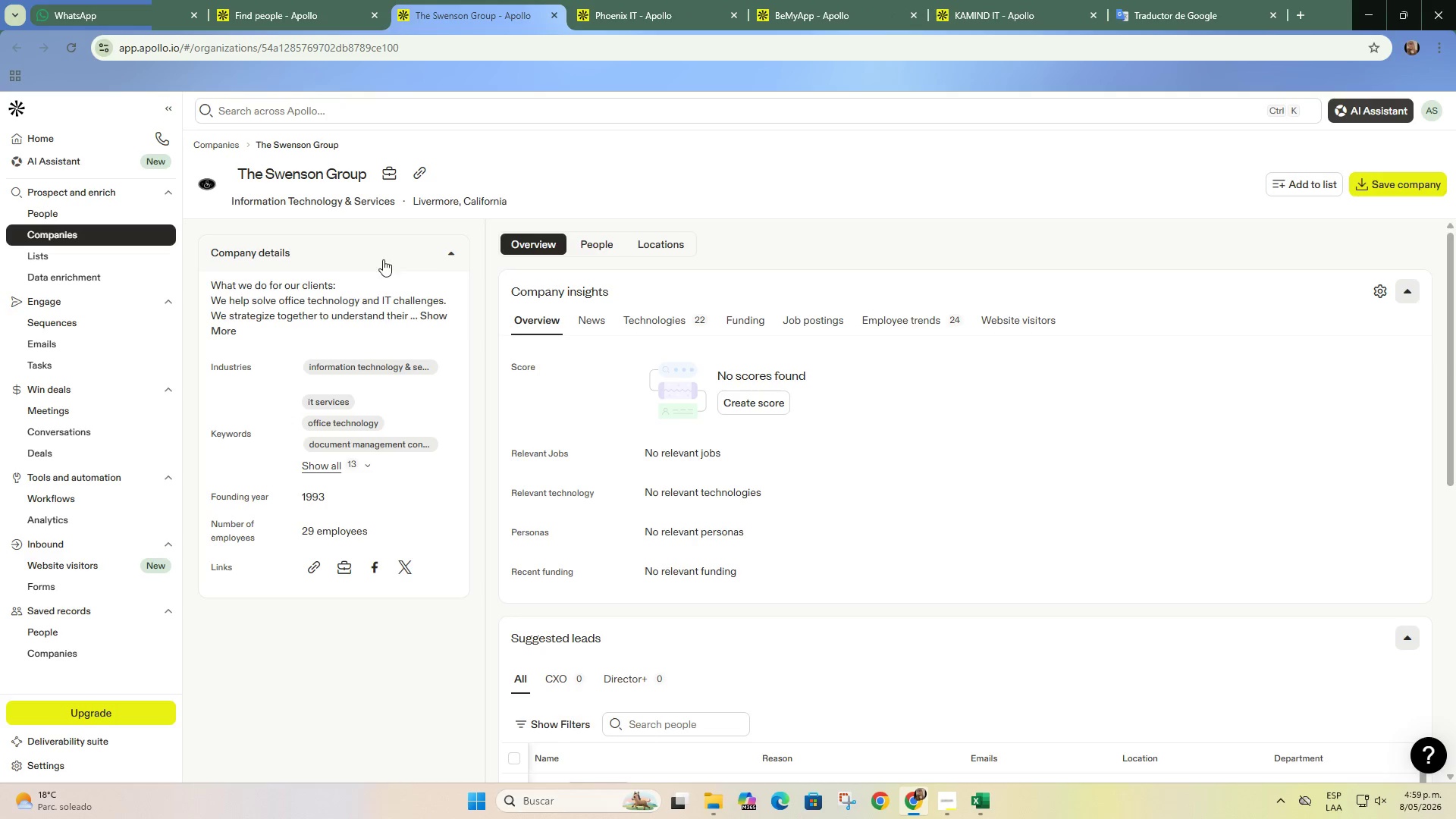 
left_click([413, 178])
 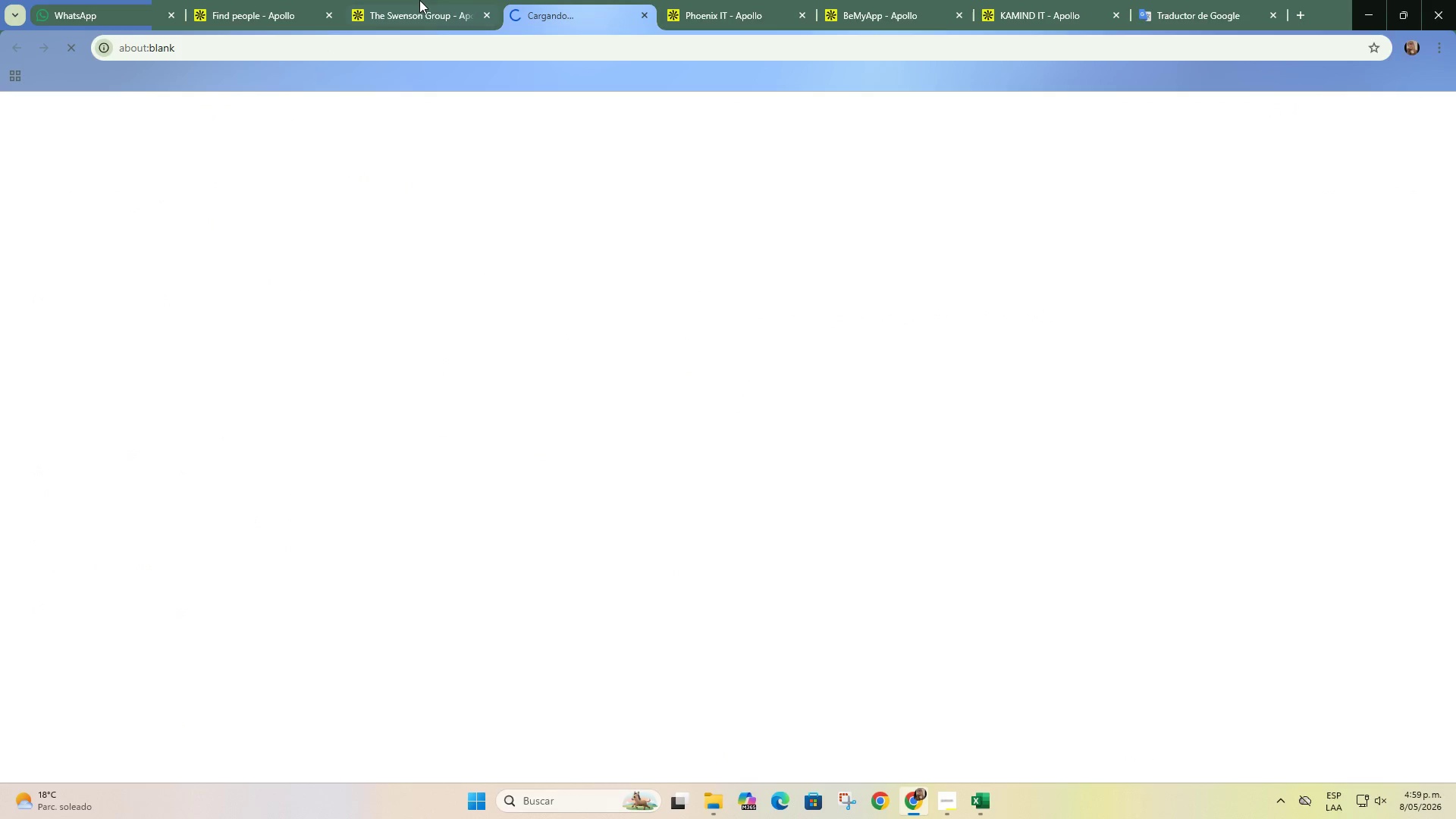 
left_click([419, 0])
 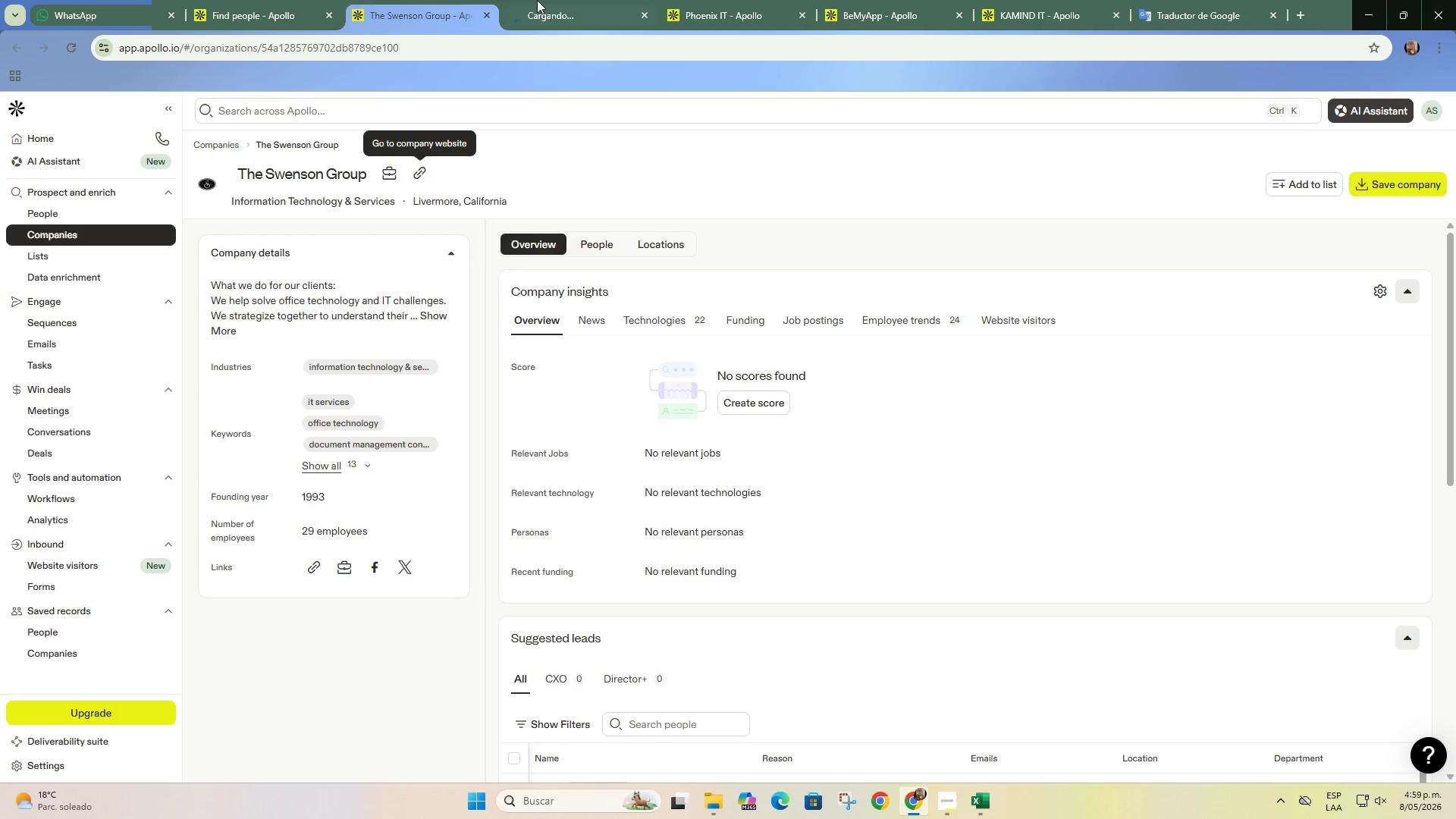 
left_click([537, 0])
 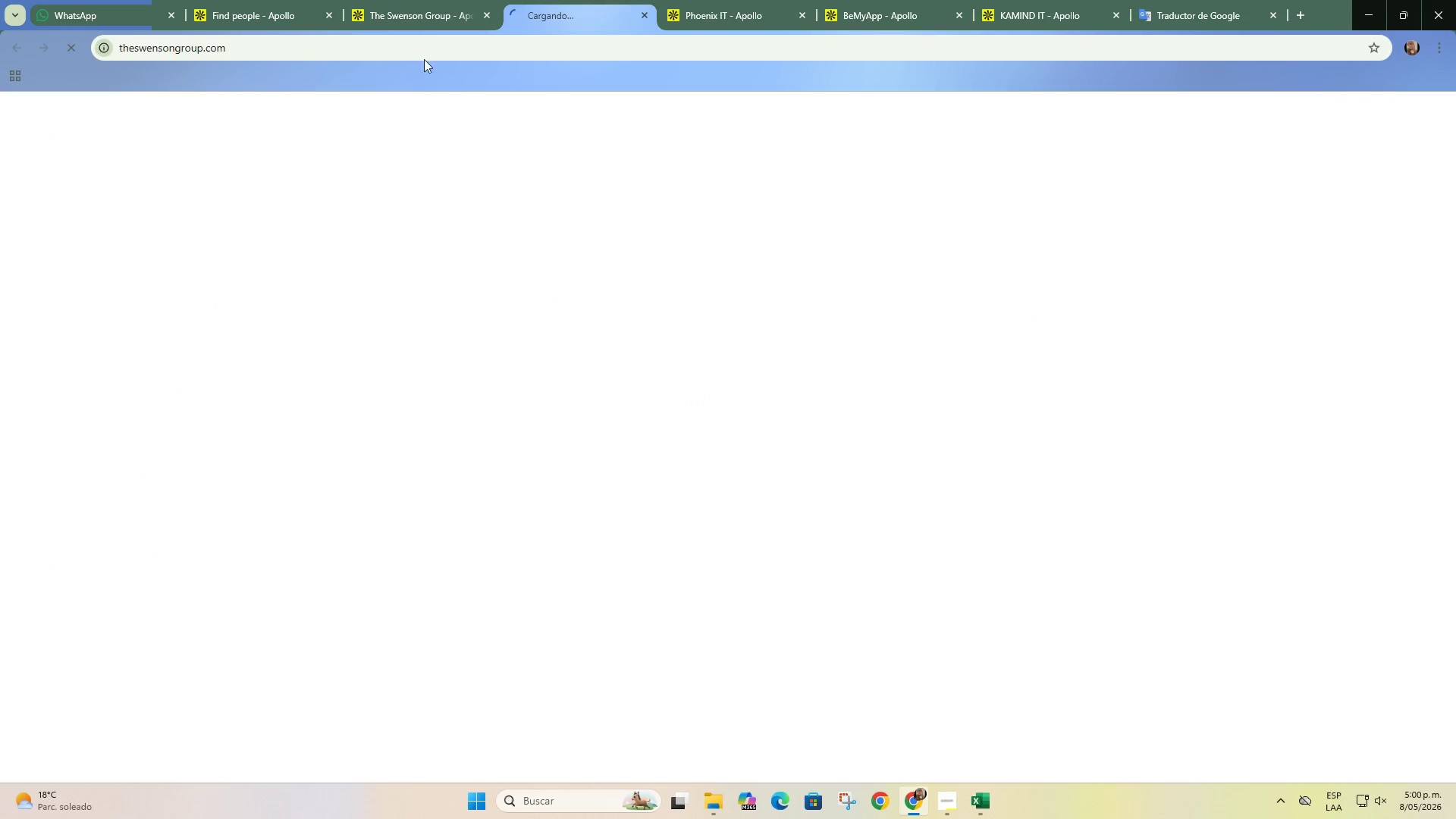 
left_click([398, 0])
 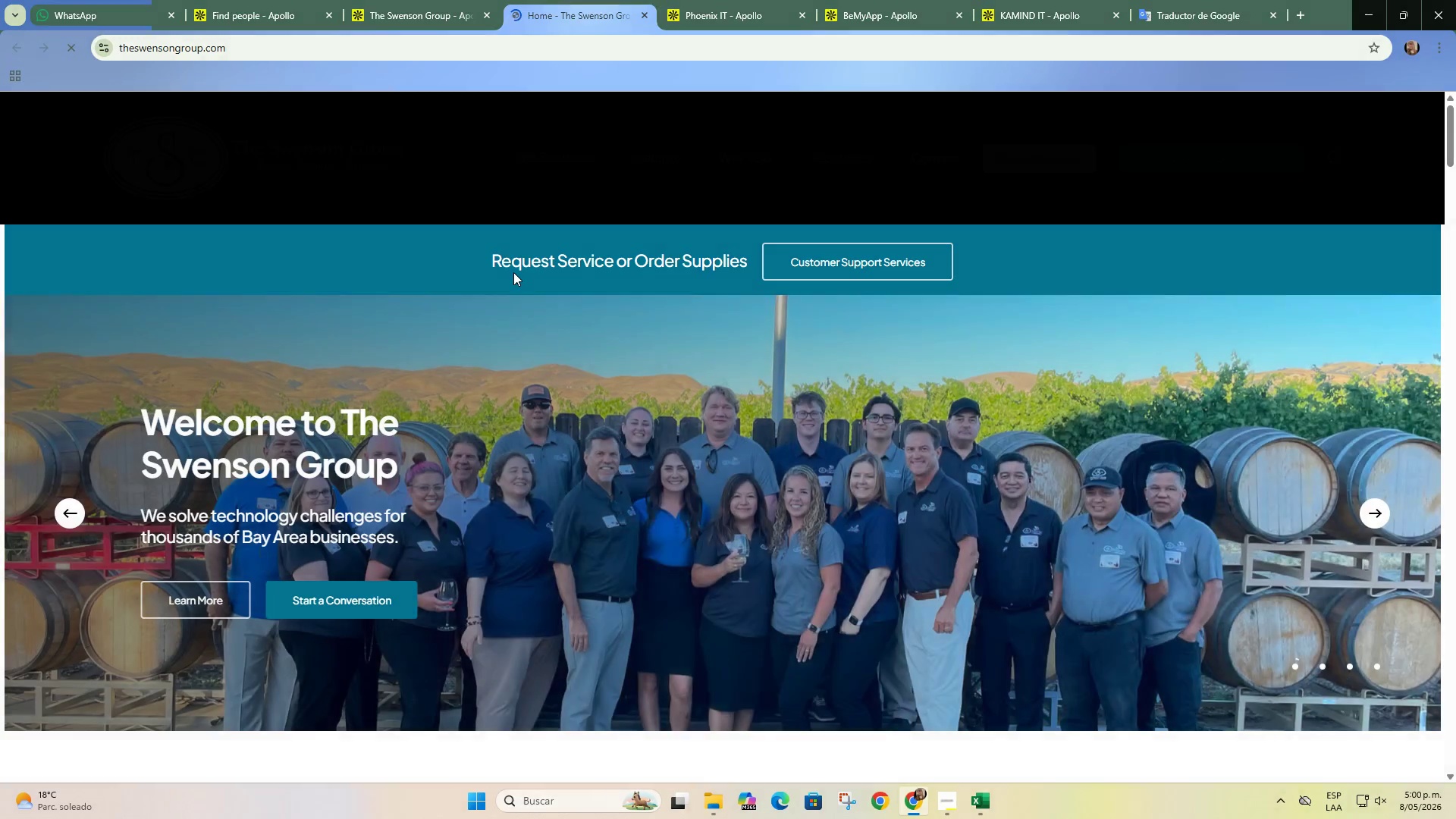 
wait(10.88)
 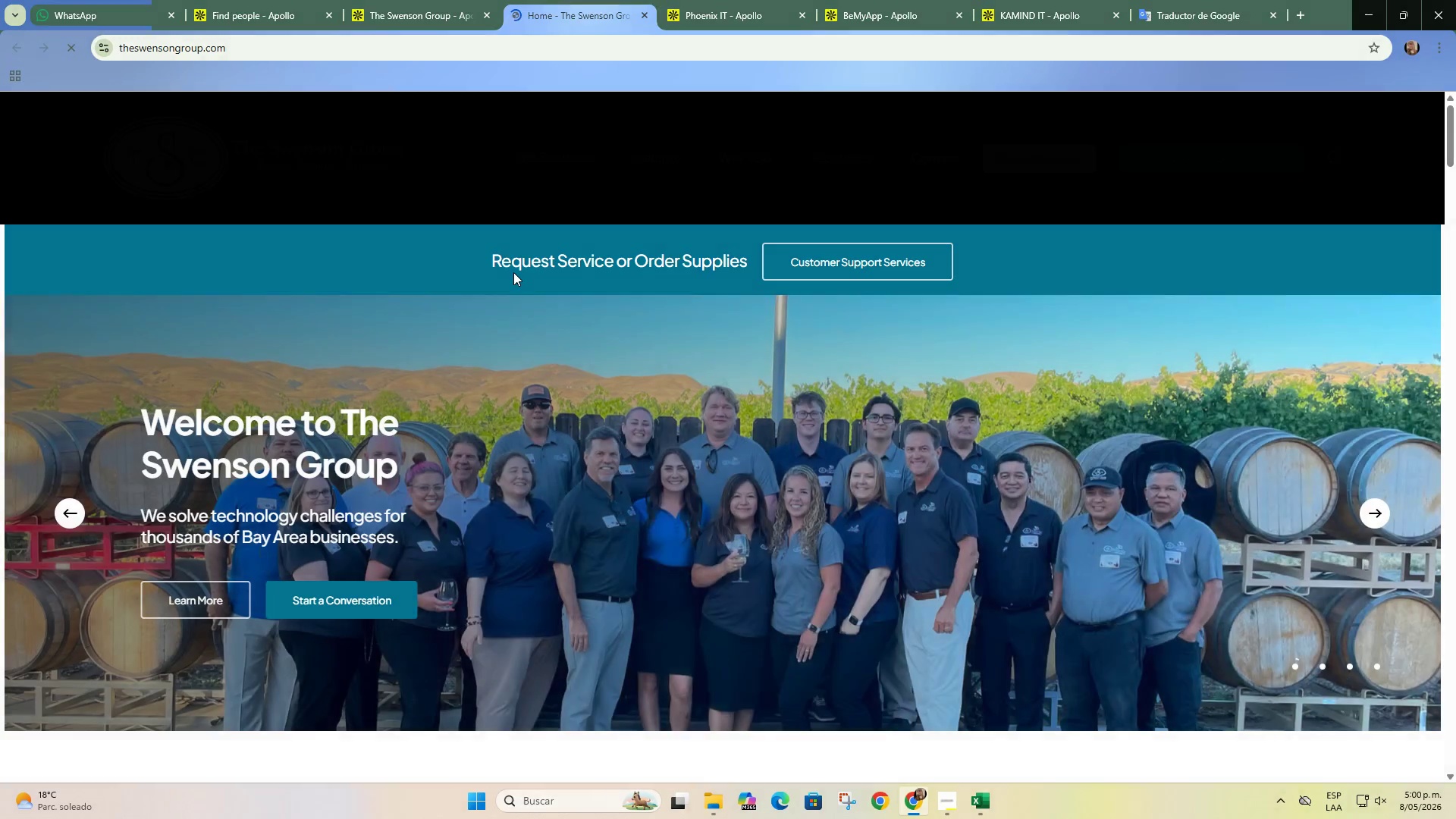 
mouse_move([601, 157])
 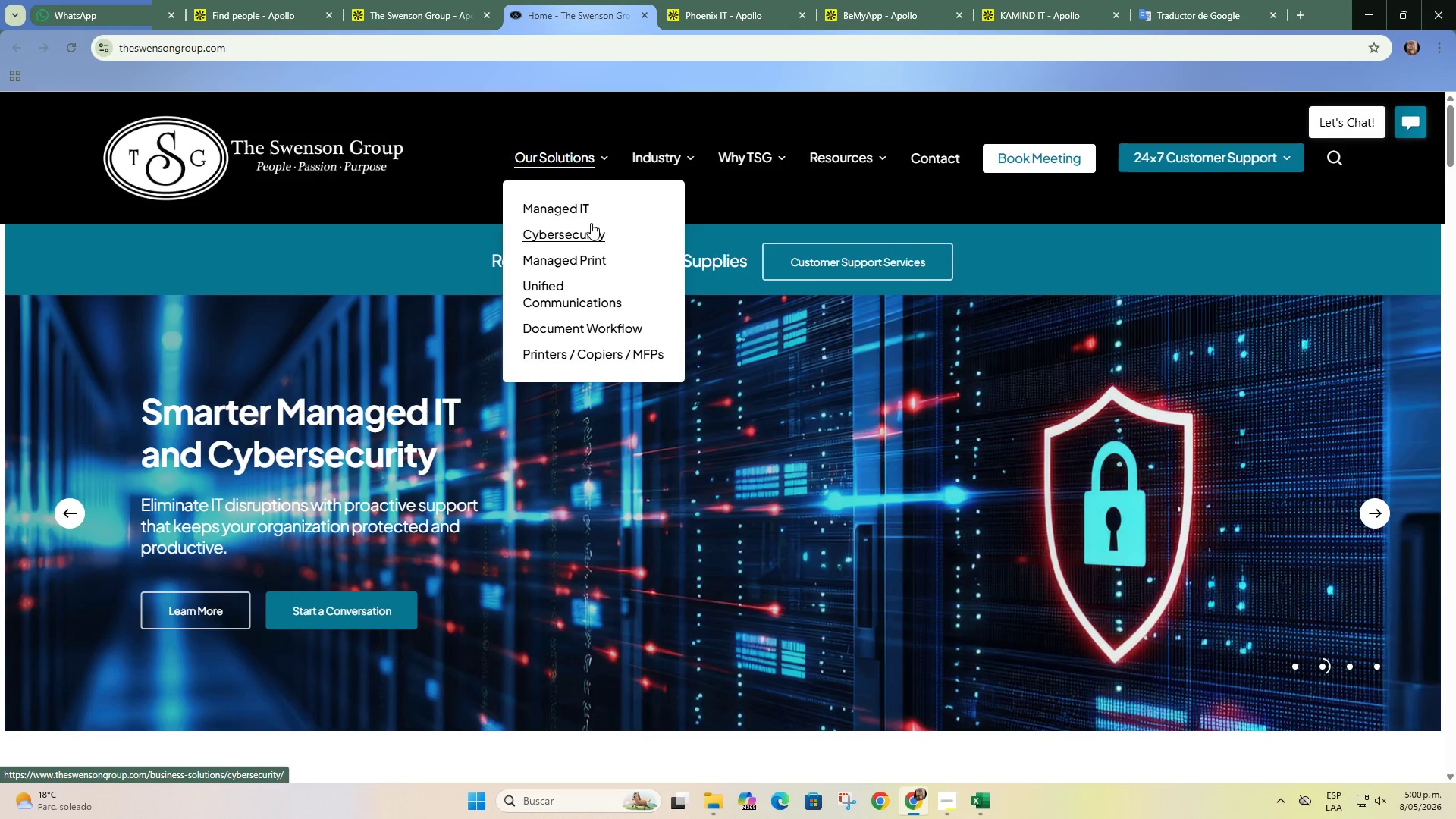 
left_click([428, 0])
 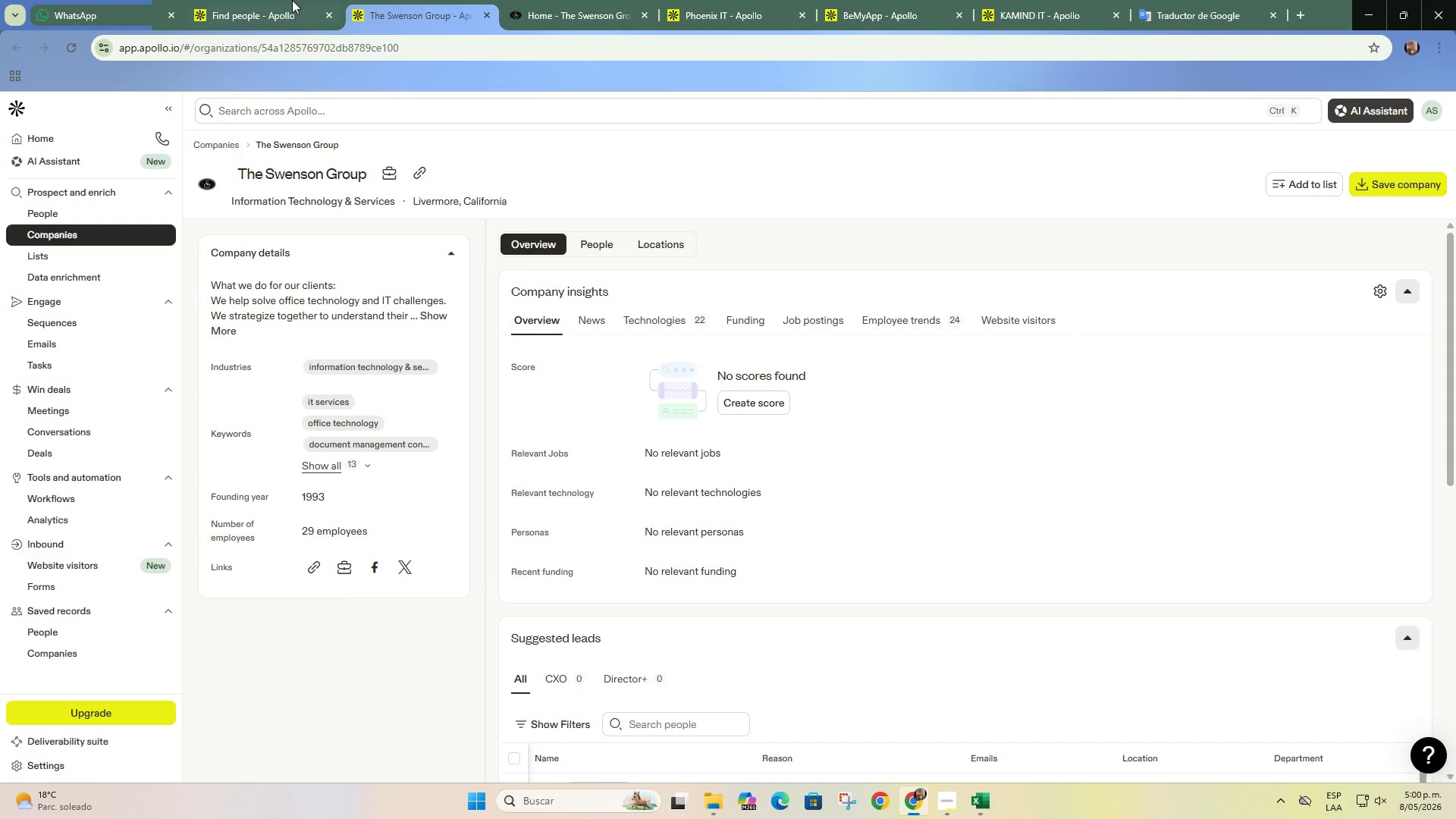 
left_click([293, 0])
 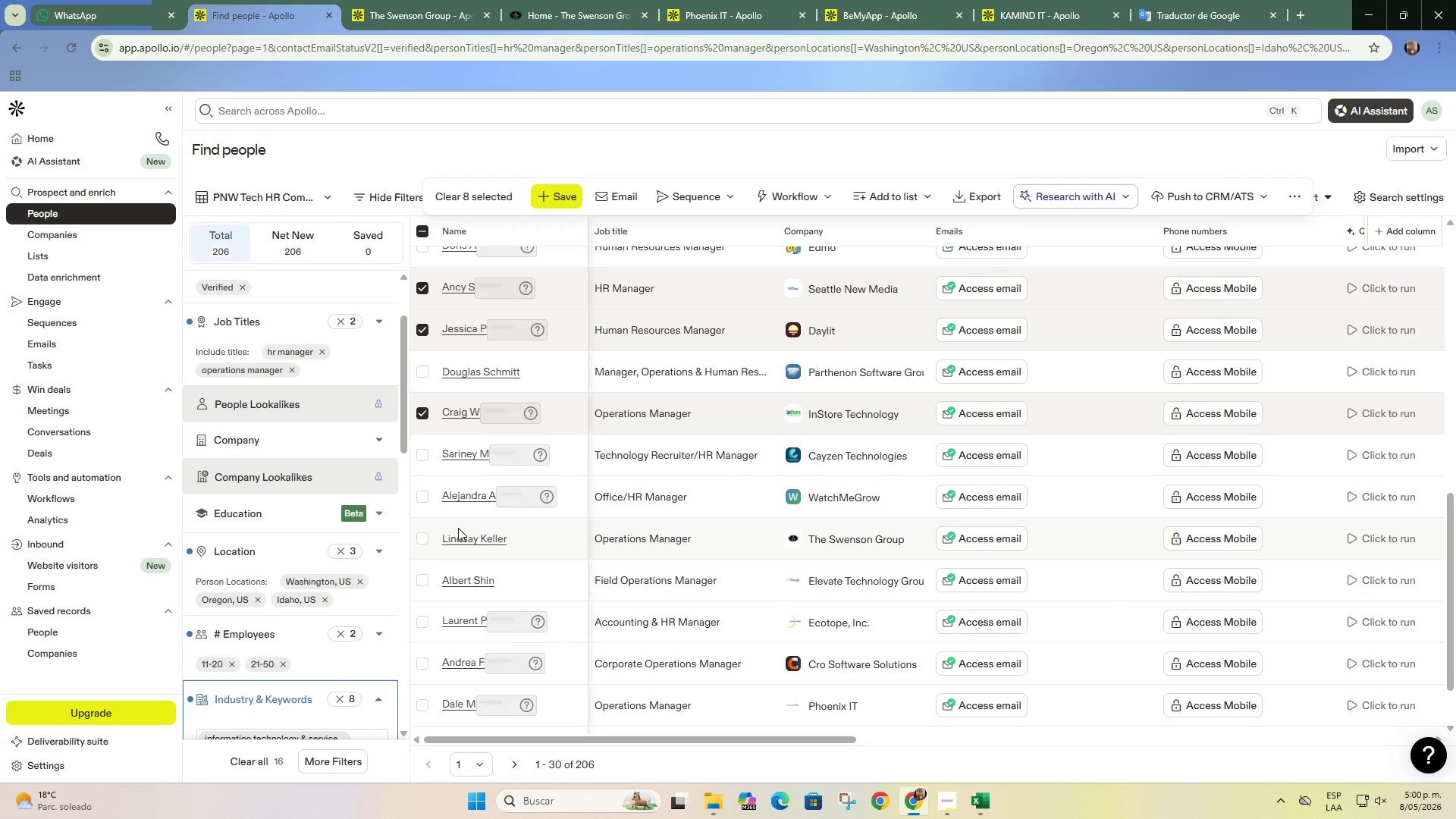 
left_click([419, 540])
 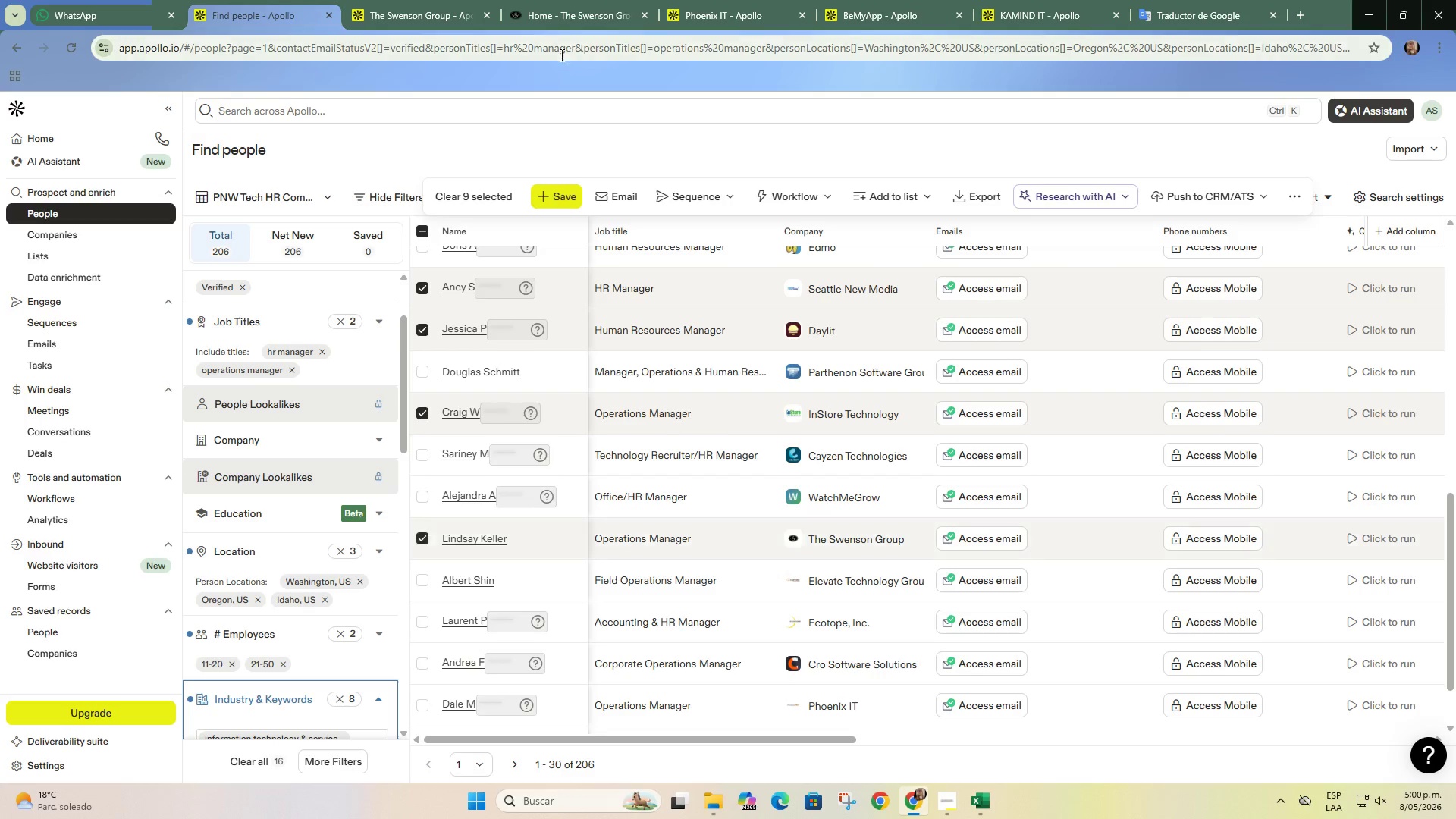 
left_click([573, 24])
 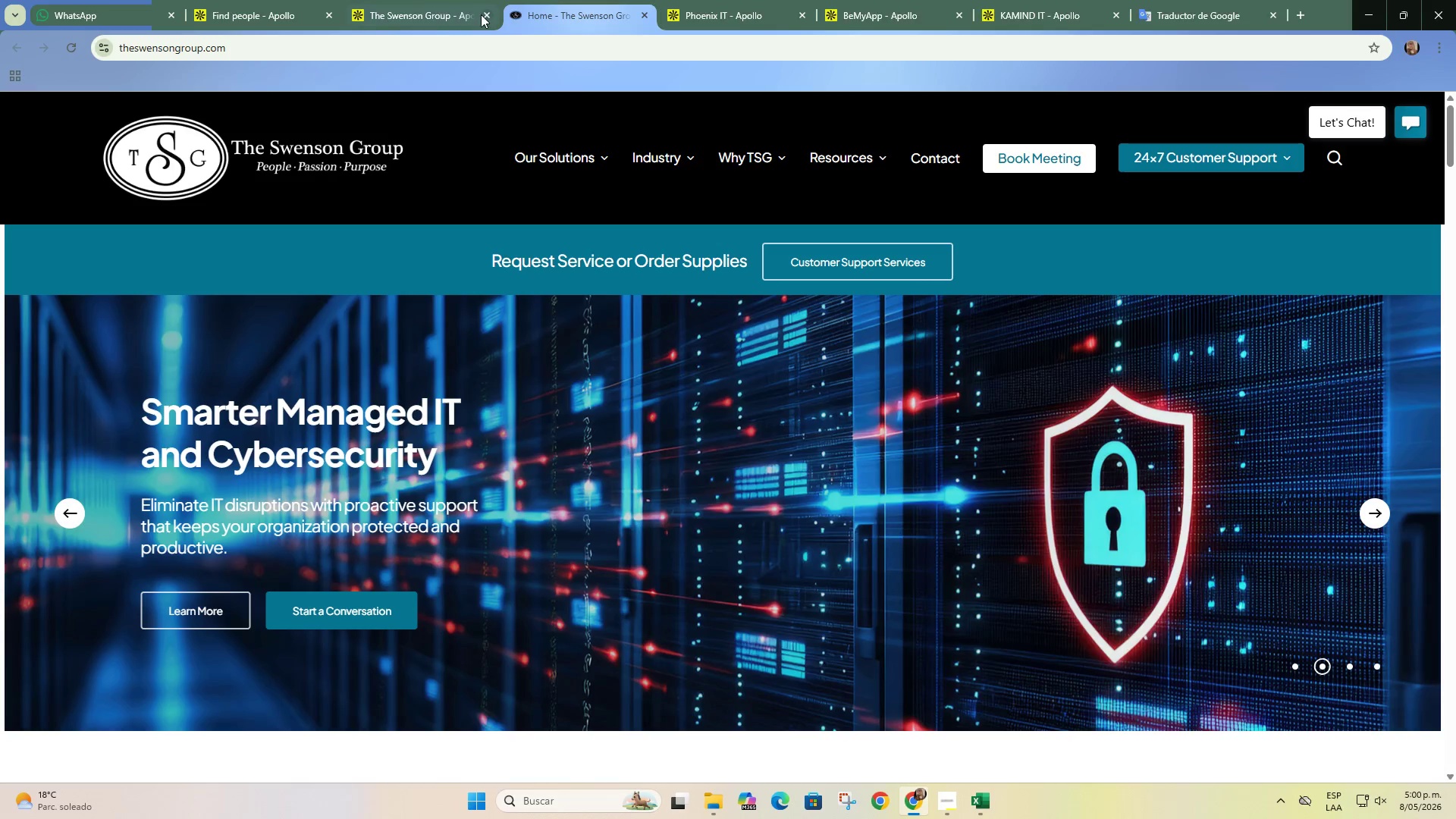 
double_click([481, 14])
 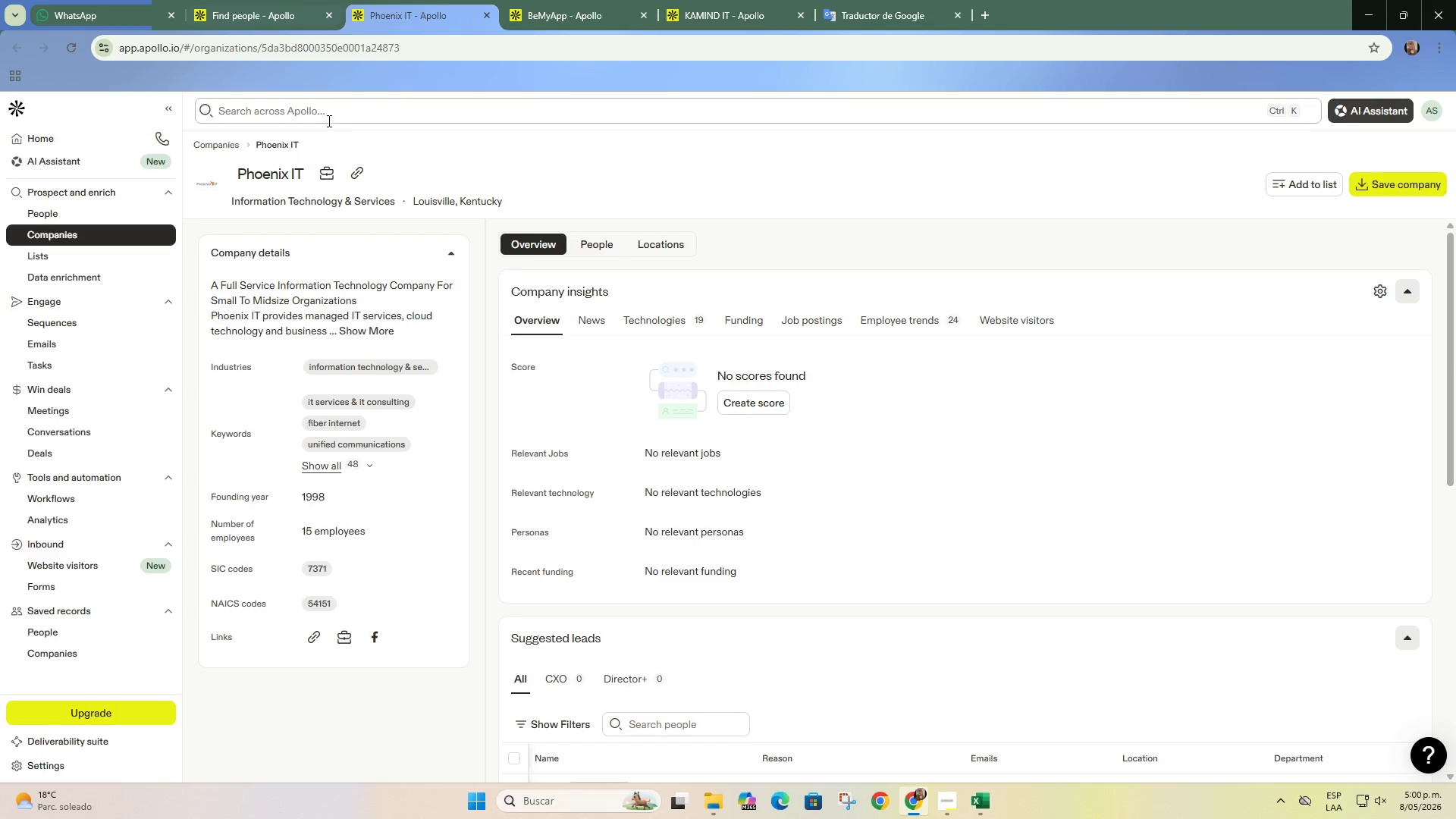 
left_click([352, 164])
 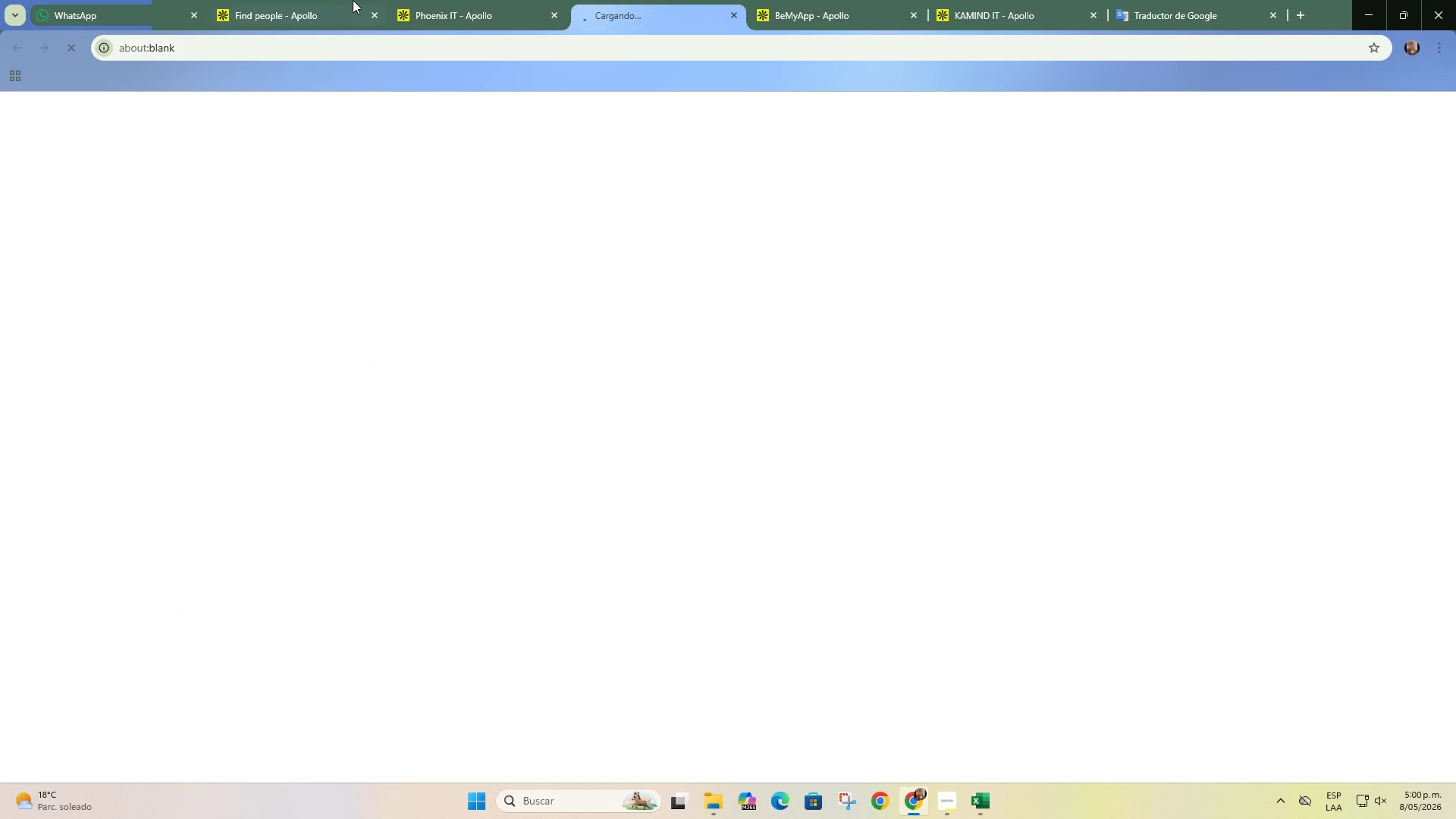 
left_click([353, 0])
 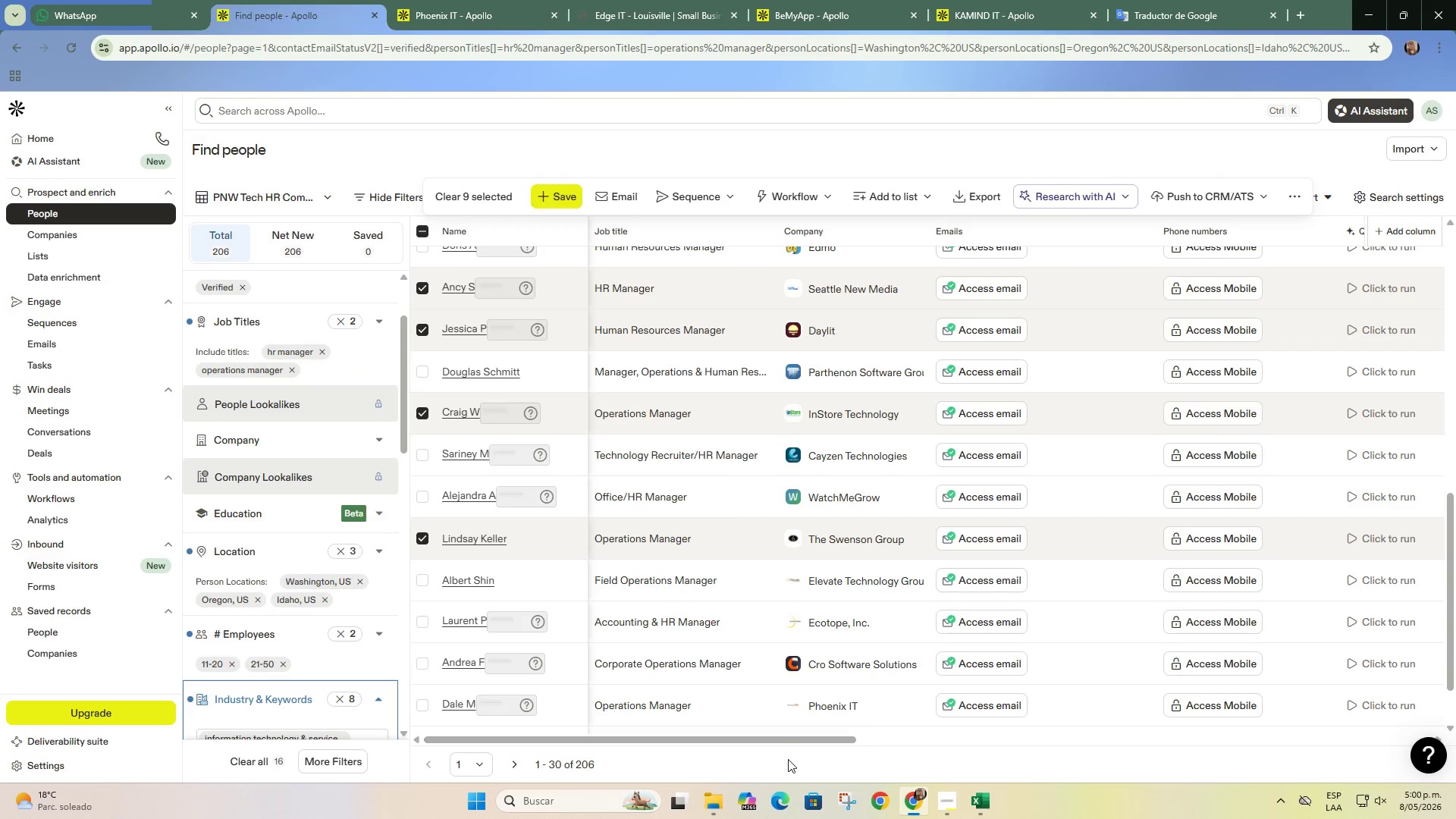 
left_click_drag(start_coordinate=[789, 743], to_coordinate=[700, 701])
 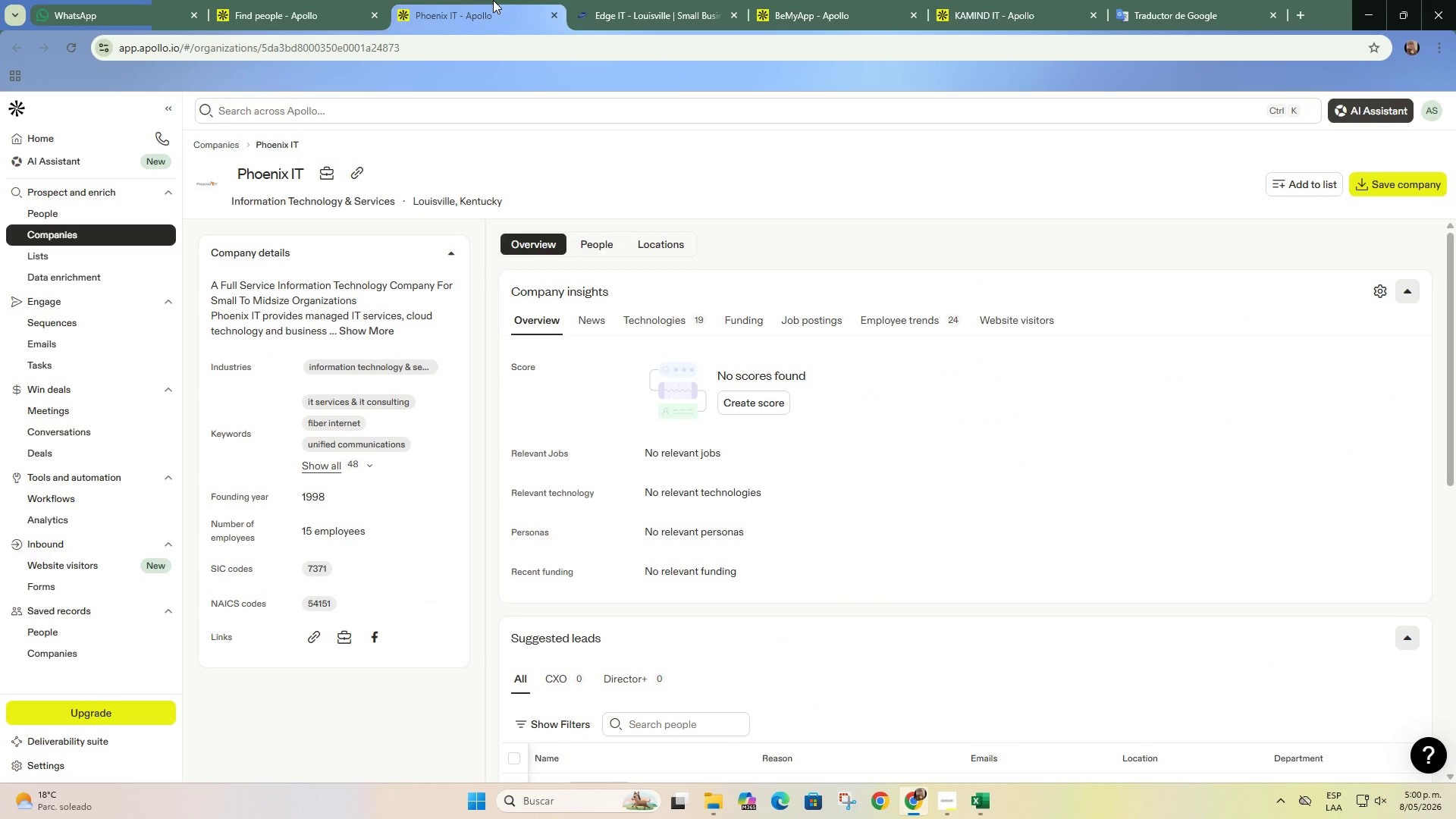 
double_click([616, 0])
 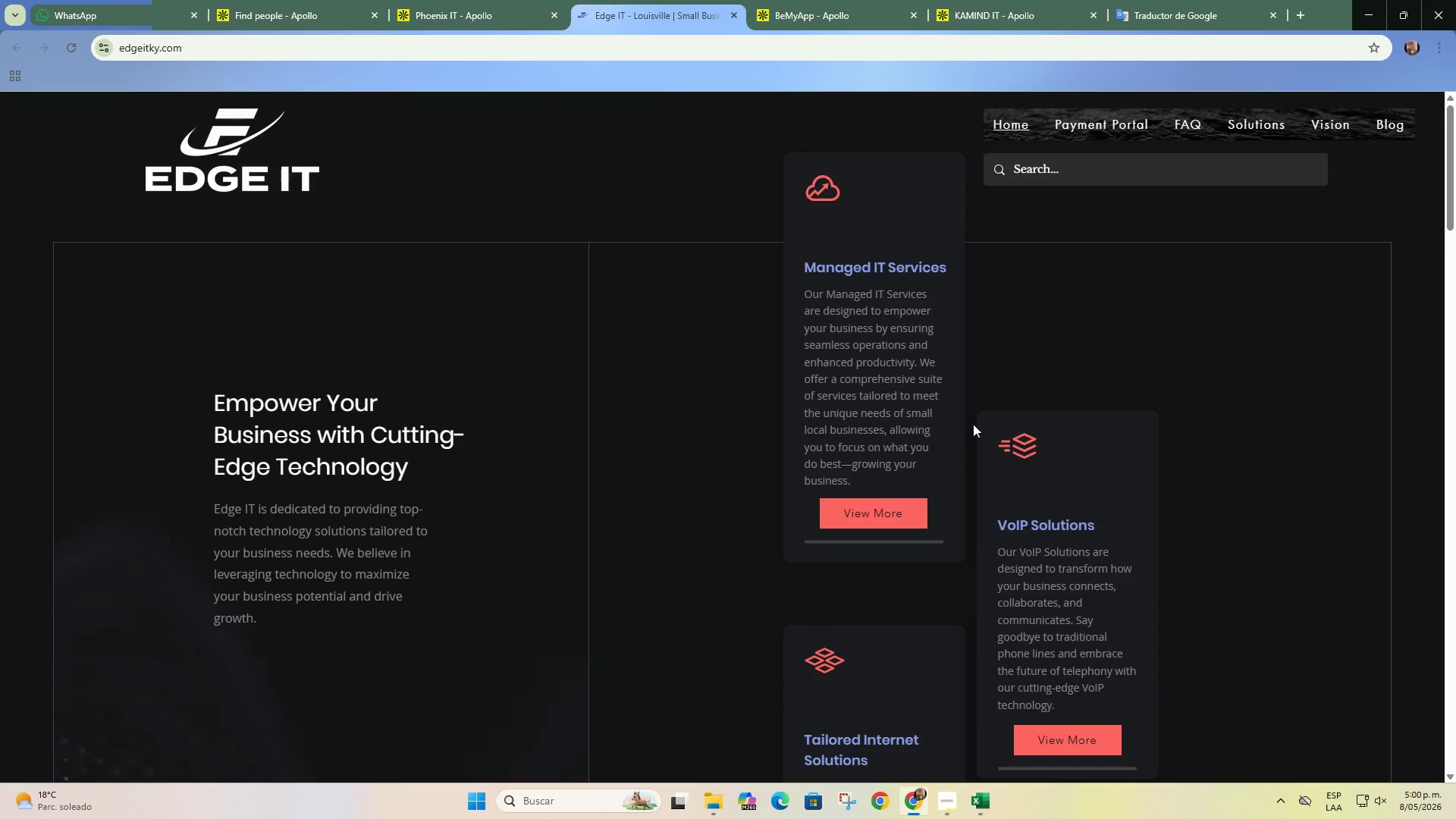 
scroll: coordinate [977, 384], scroll_direction: down, amount: 2.0
 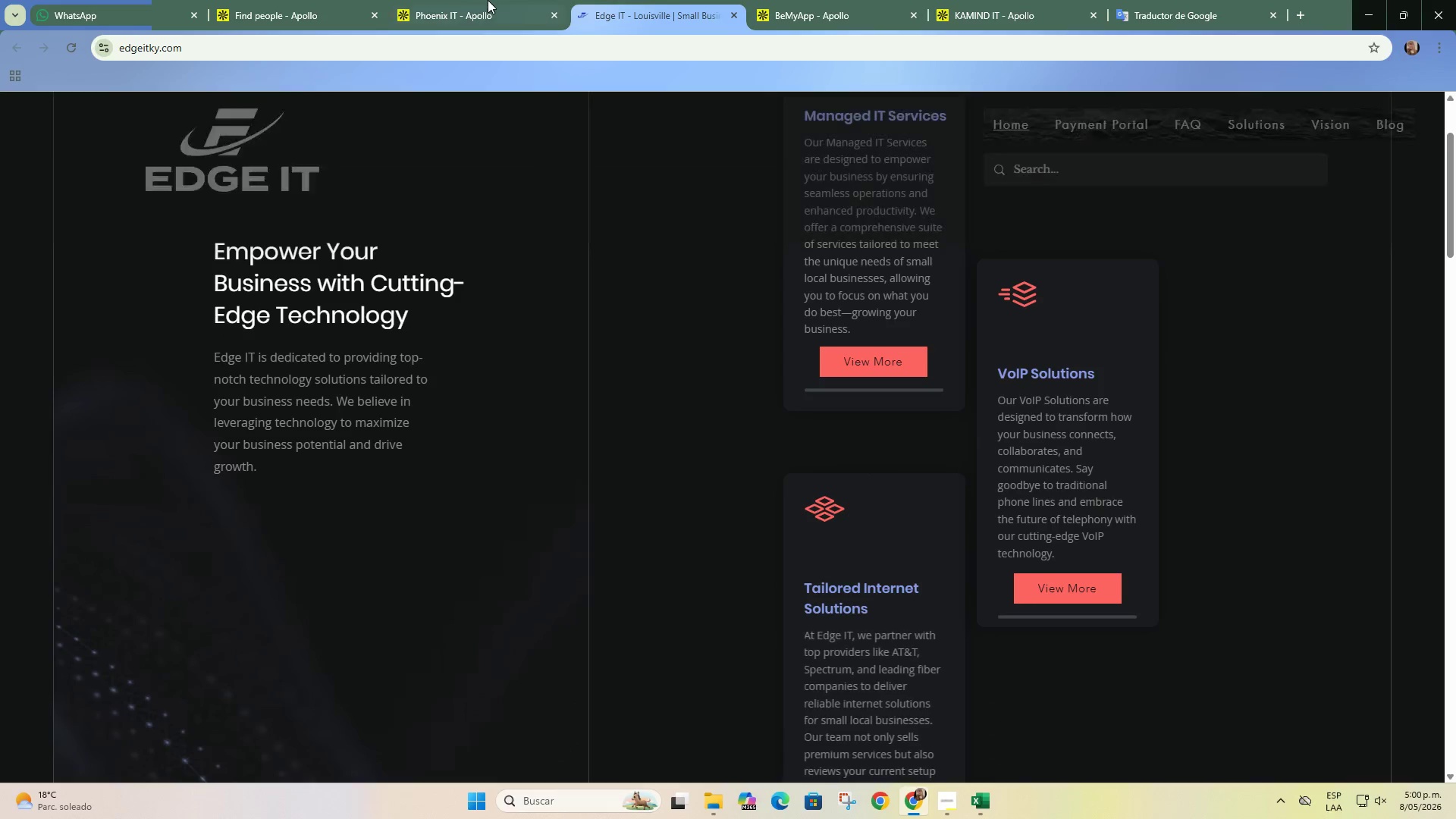 
left_click([488, 0])
 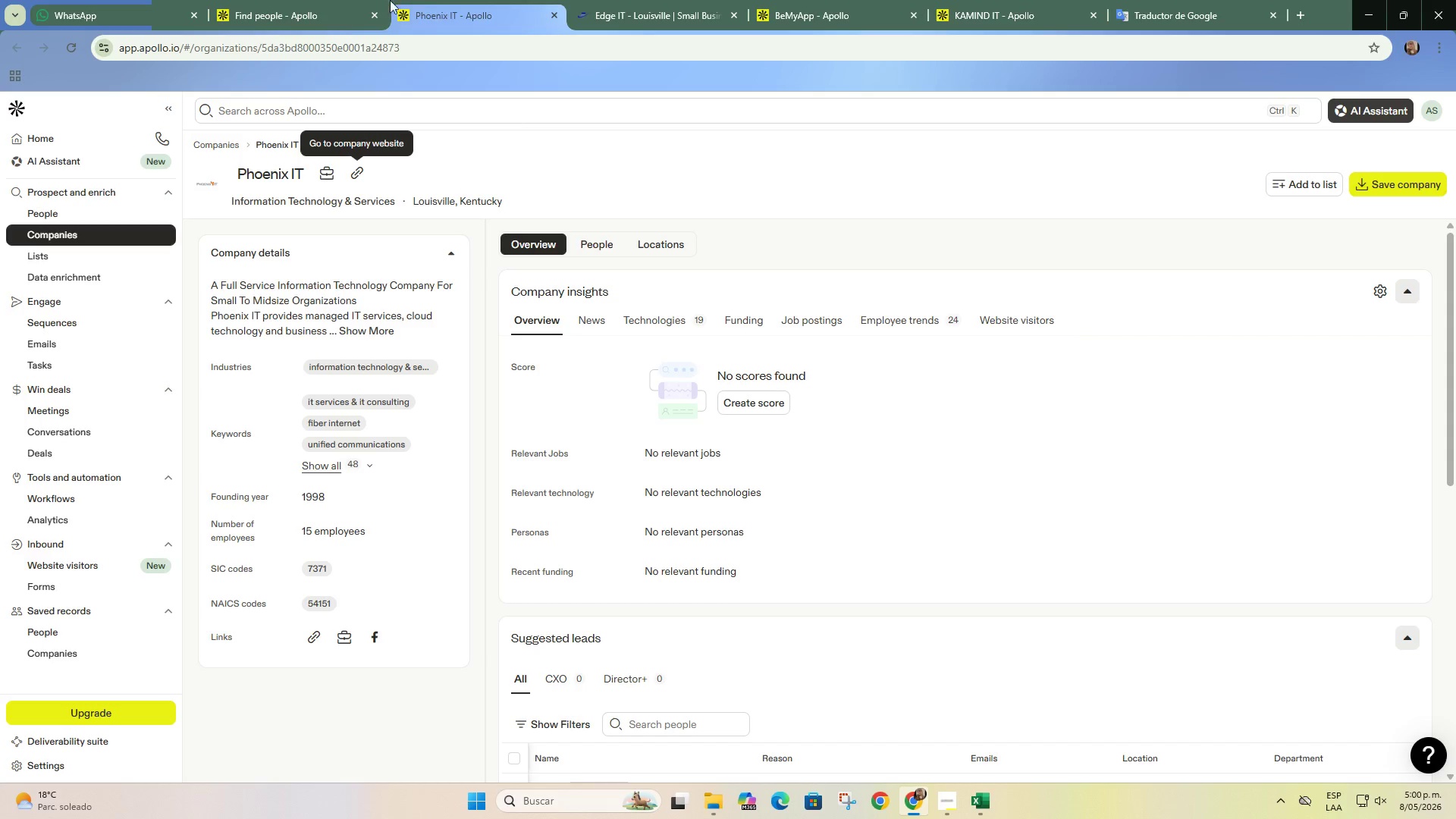 
left_click([359, 0])
 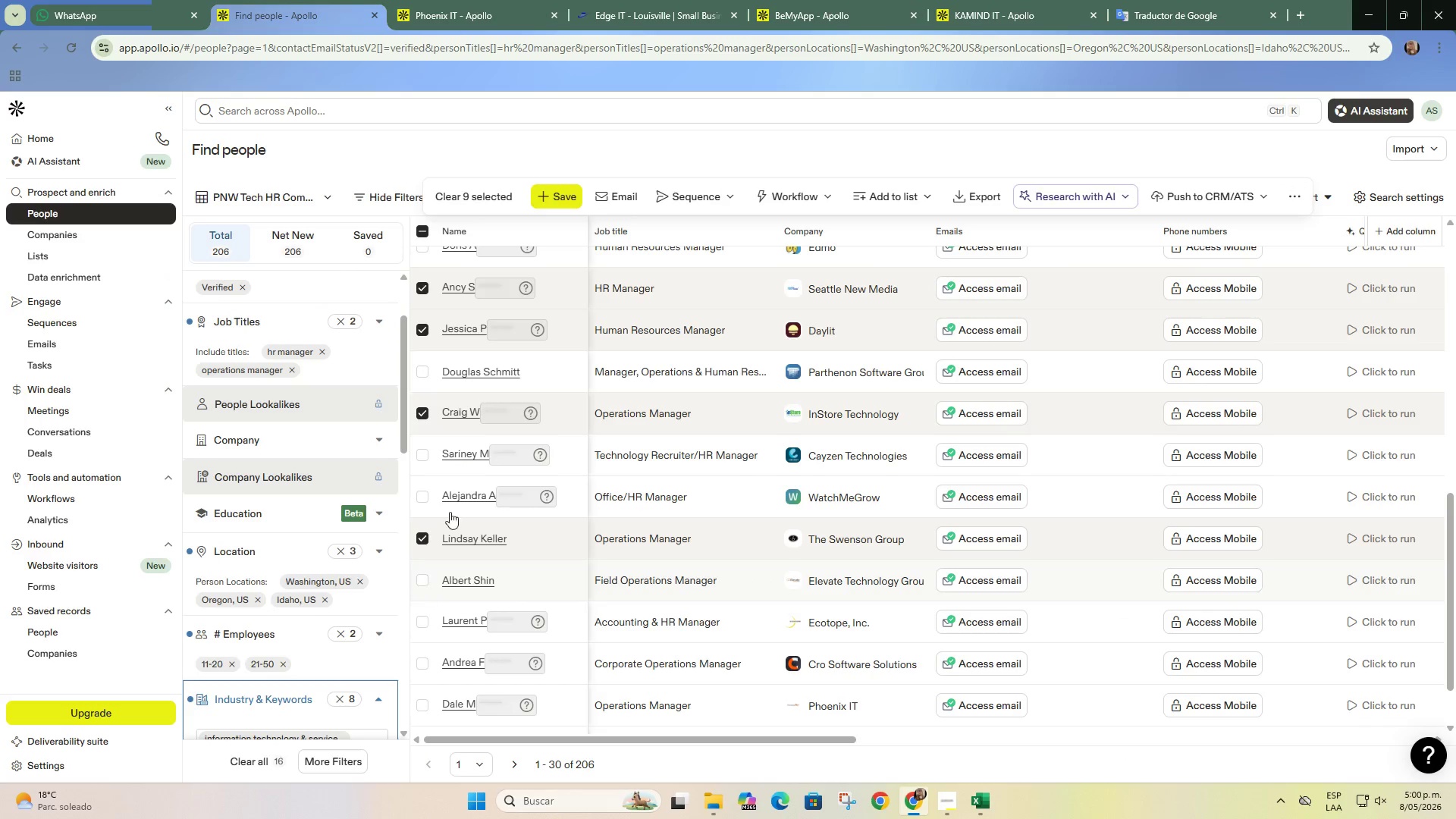 
left_click([471, 5])
 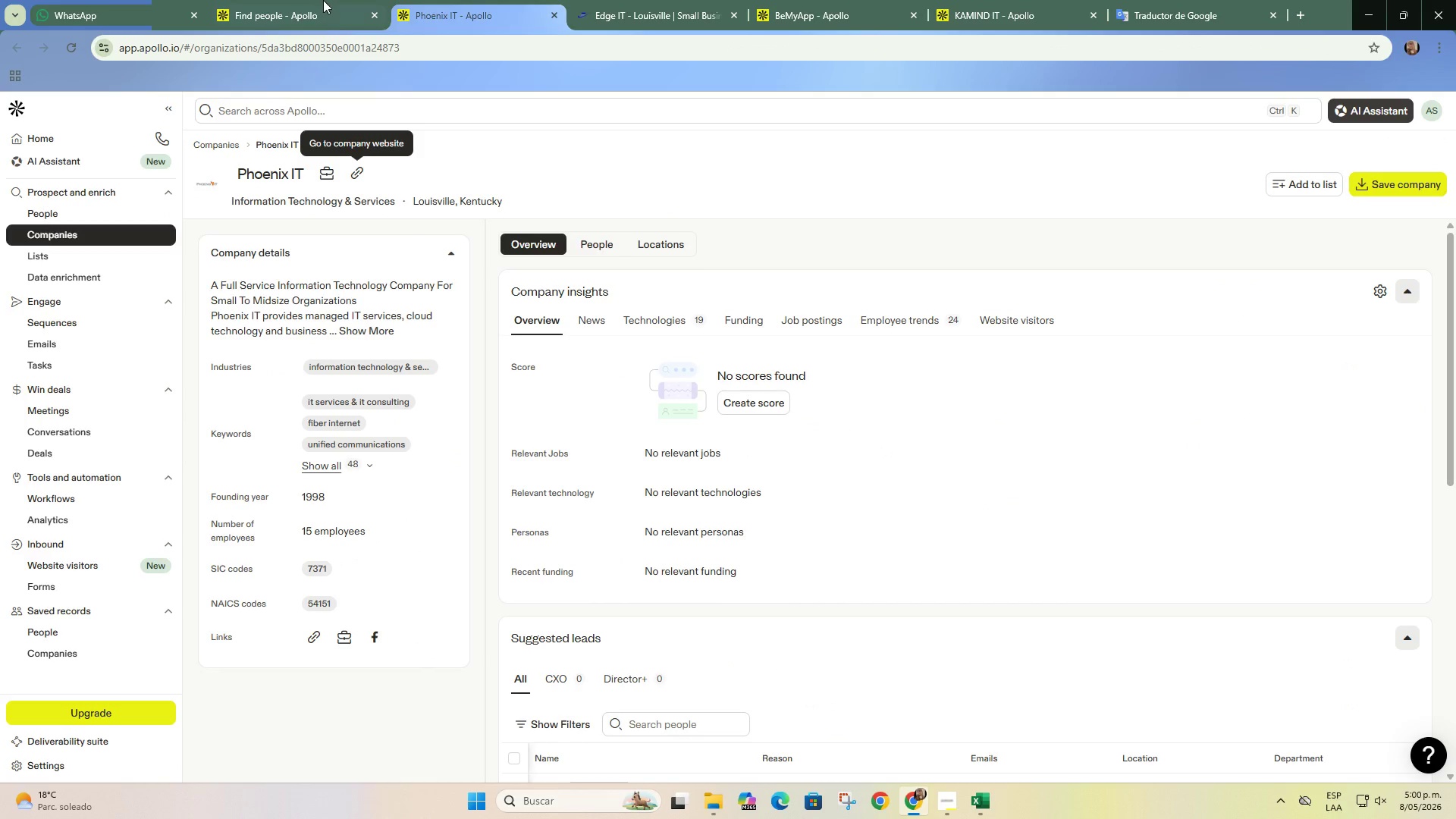 
left_click([300, 0])
 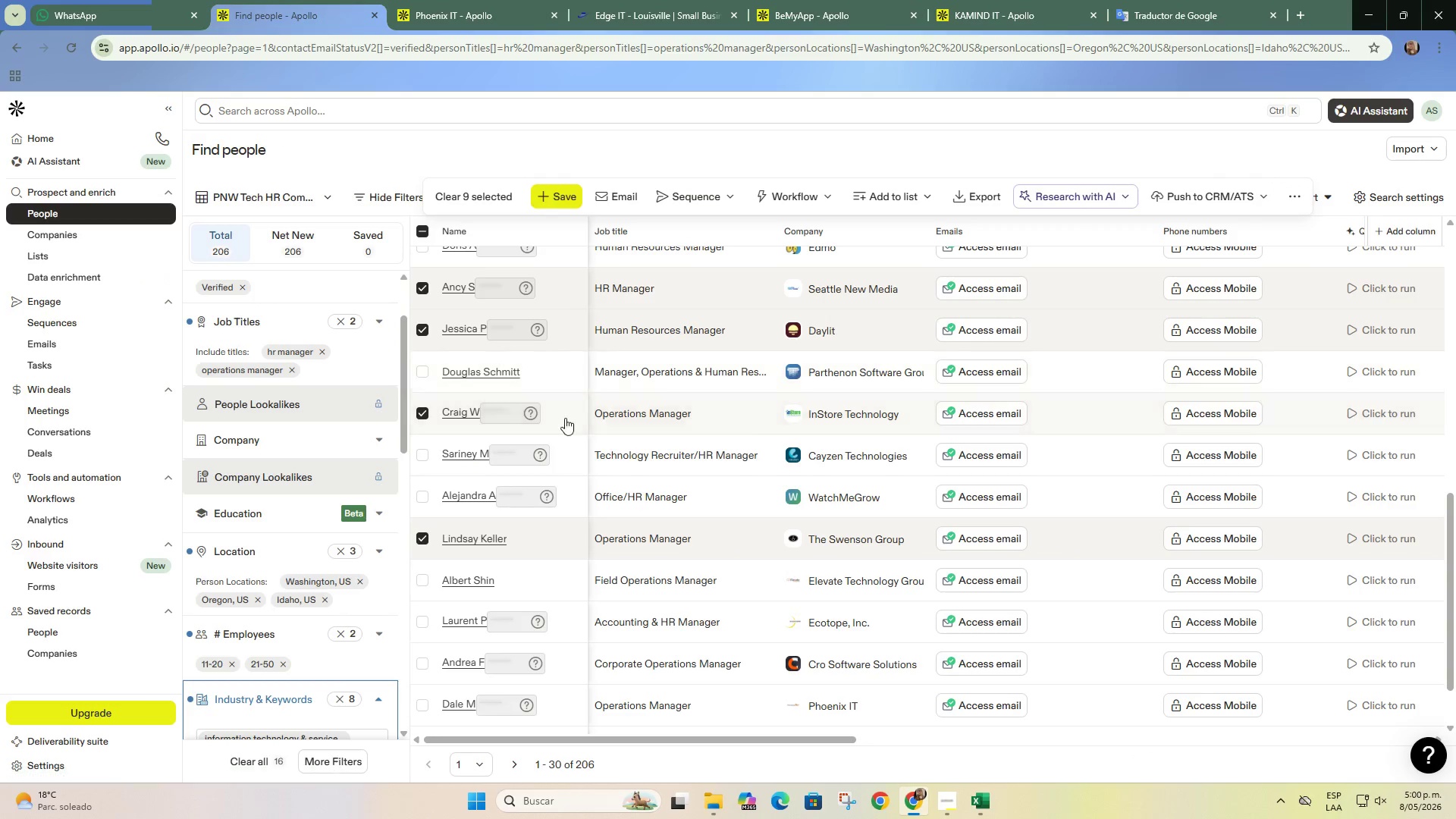 
left_click([648, 1])
 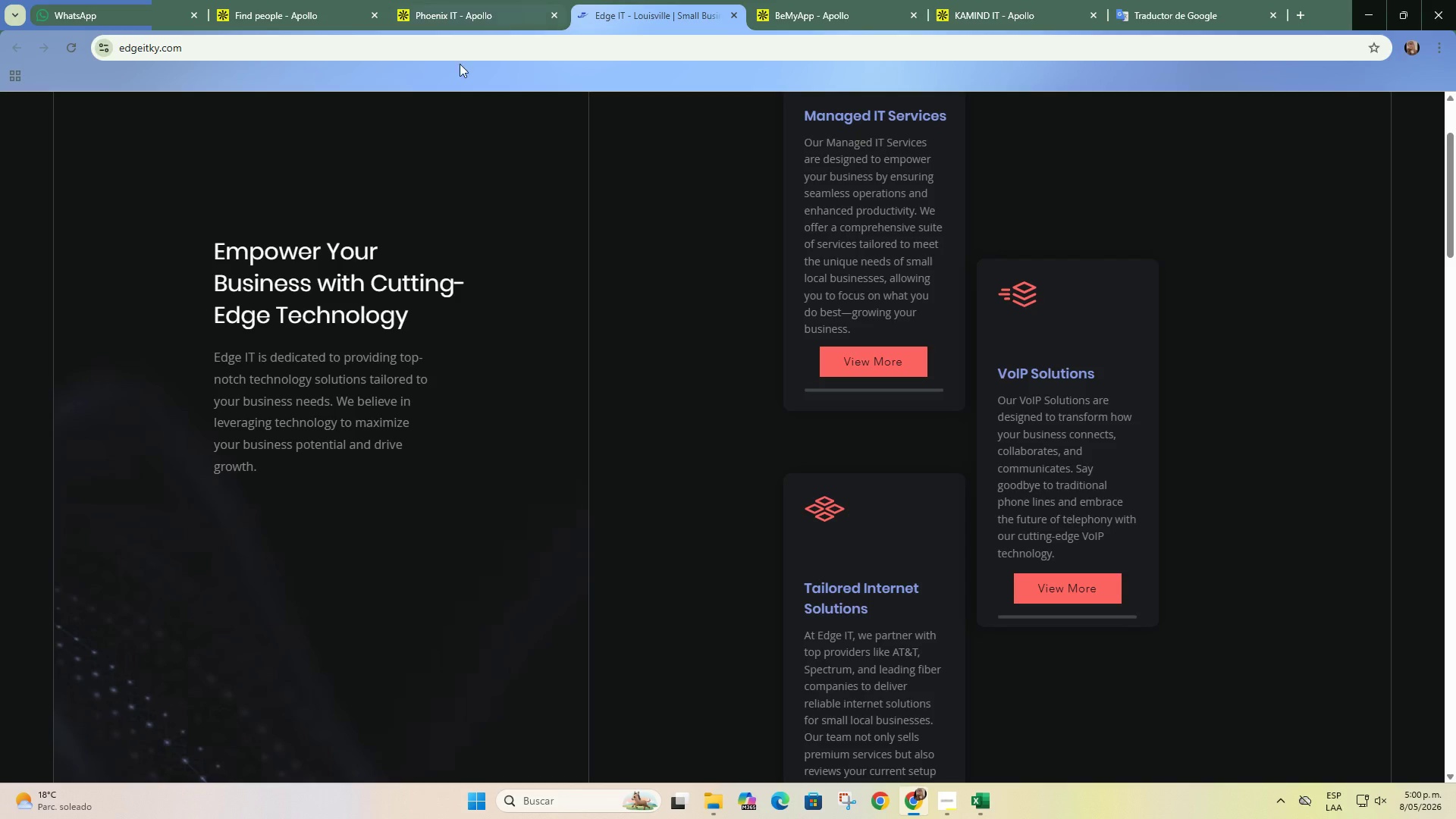 
scroll: coordinate [440, 334], scroll_direction: up, amount: 8.0
 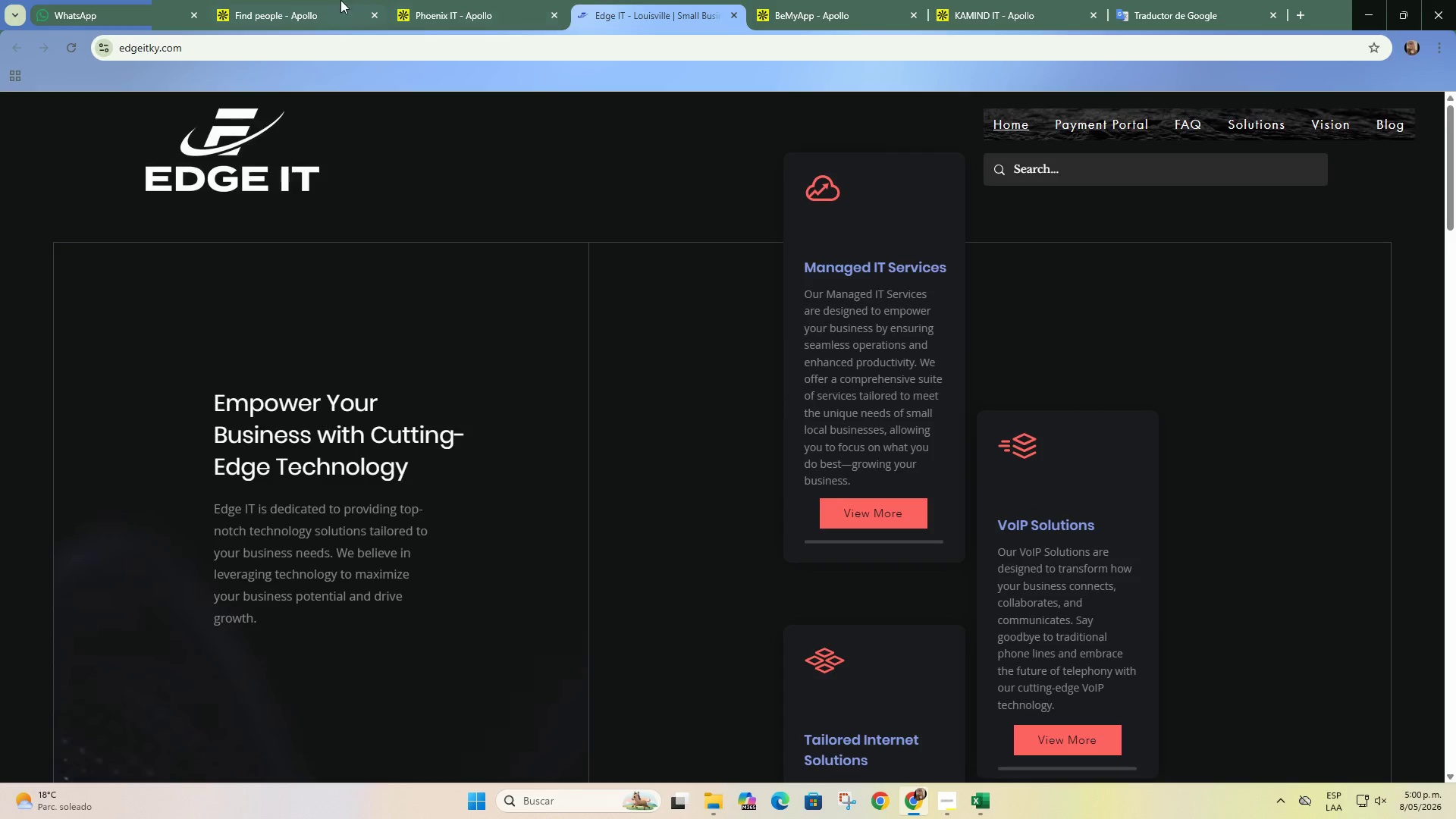 
left_click([437, 0])
 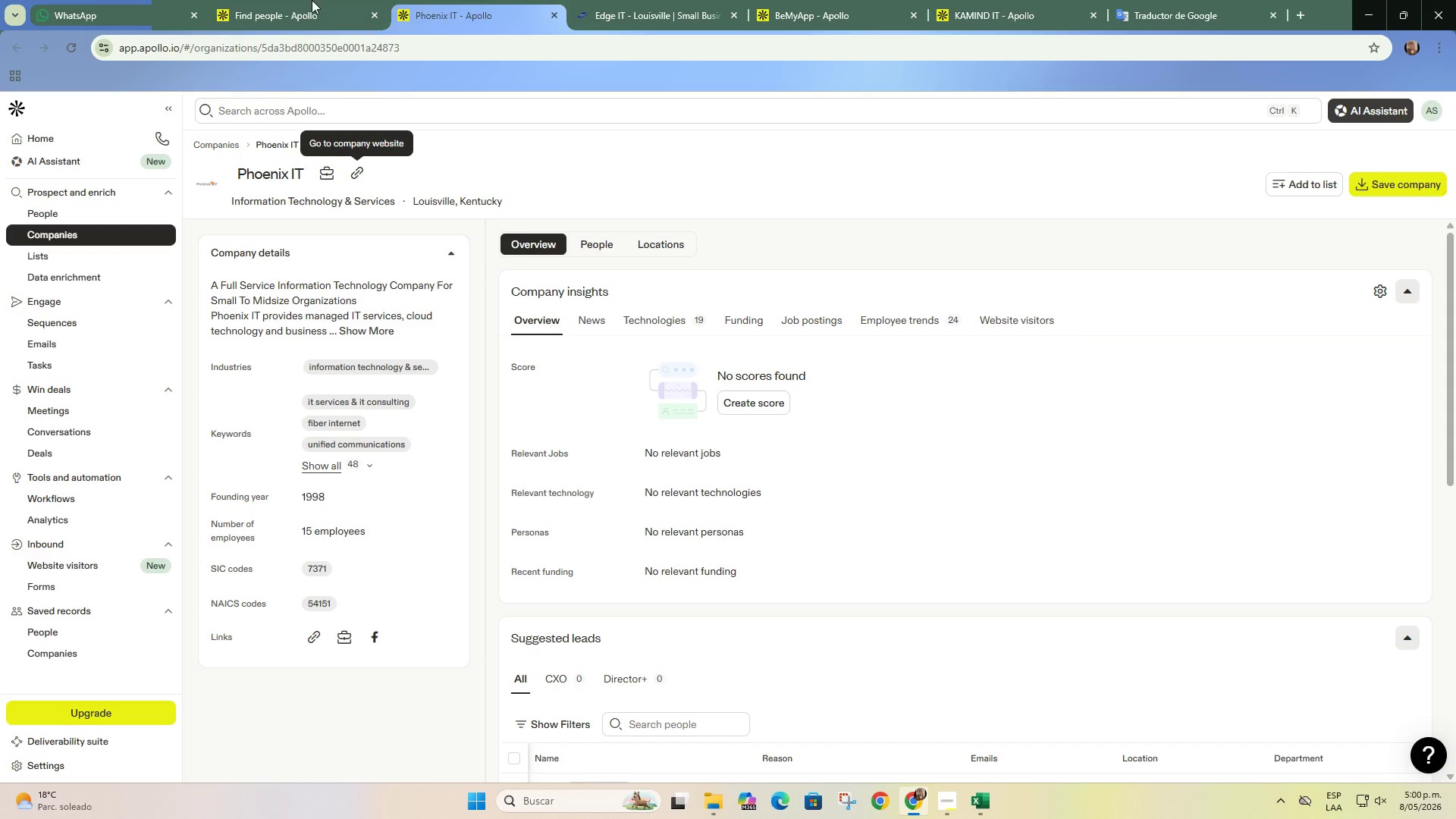 
left_click([309, 0])
 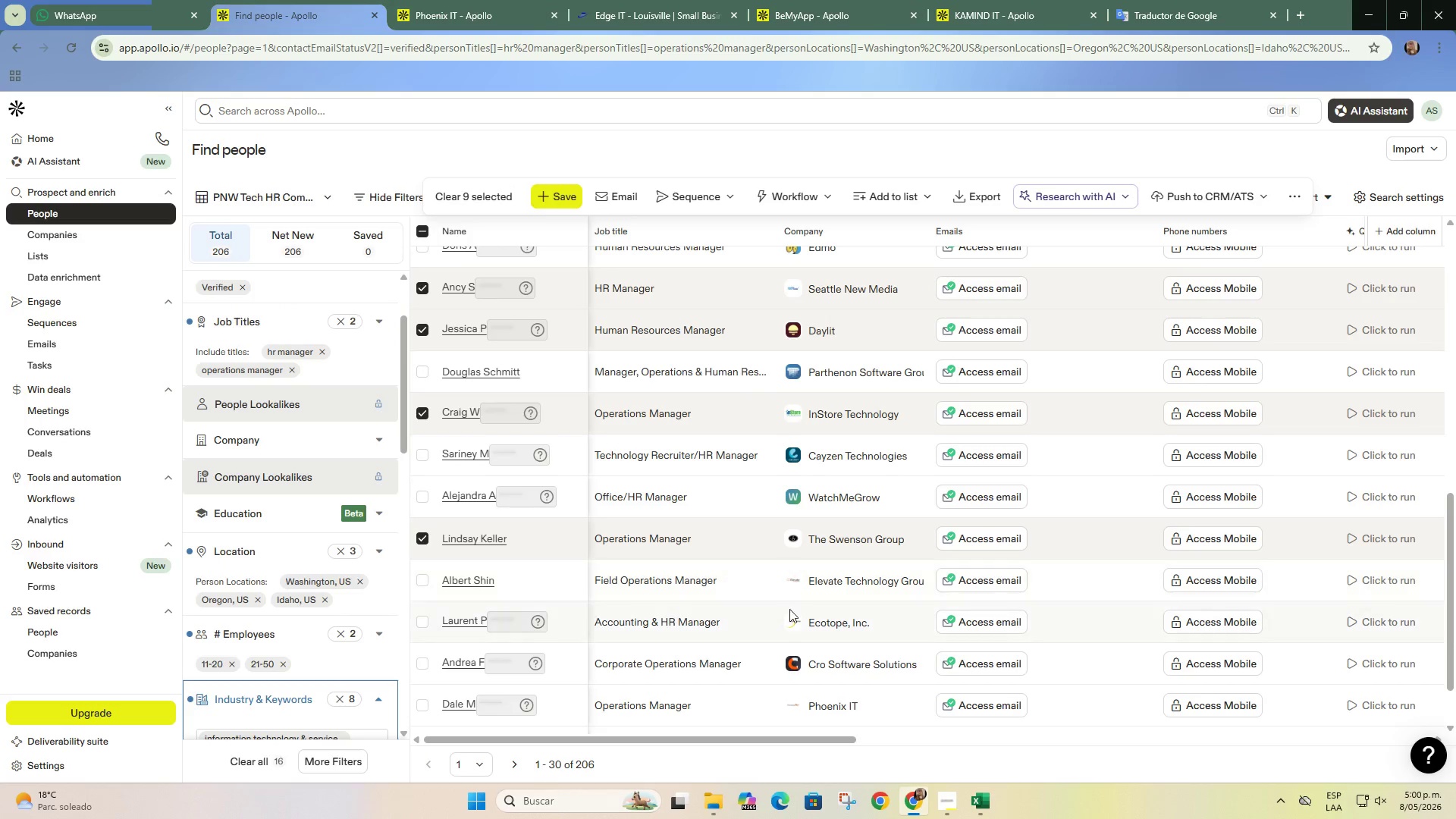 
scroll: coordinate [789, 609], scroll_direction: down, amount: 1.0
 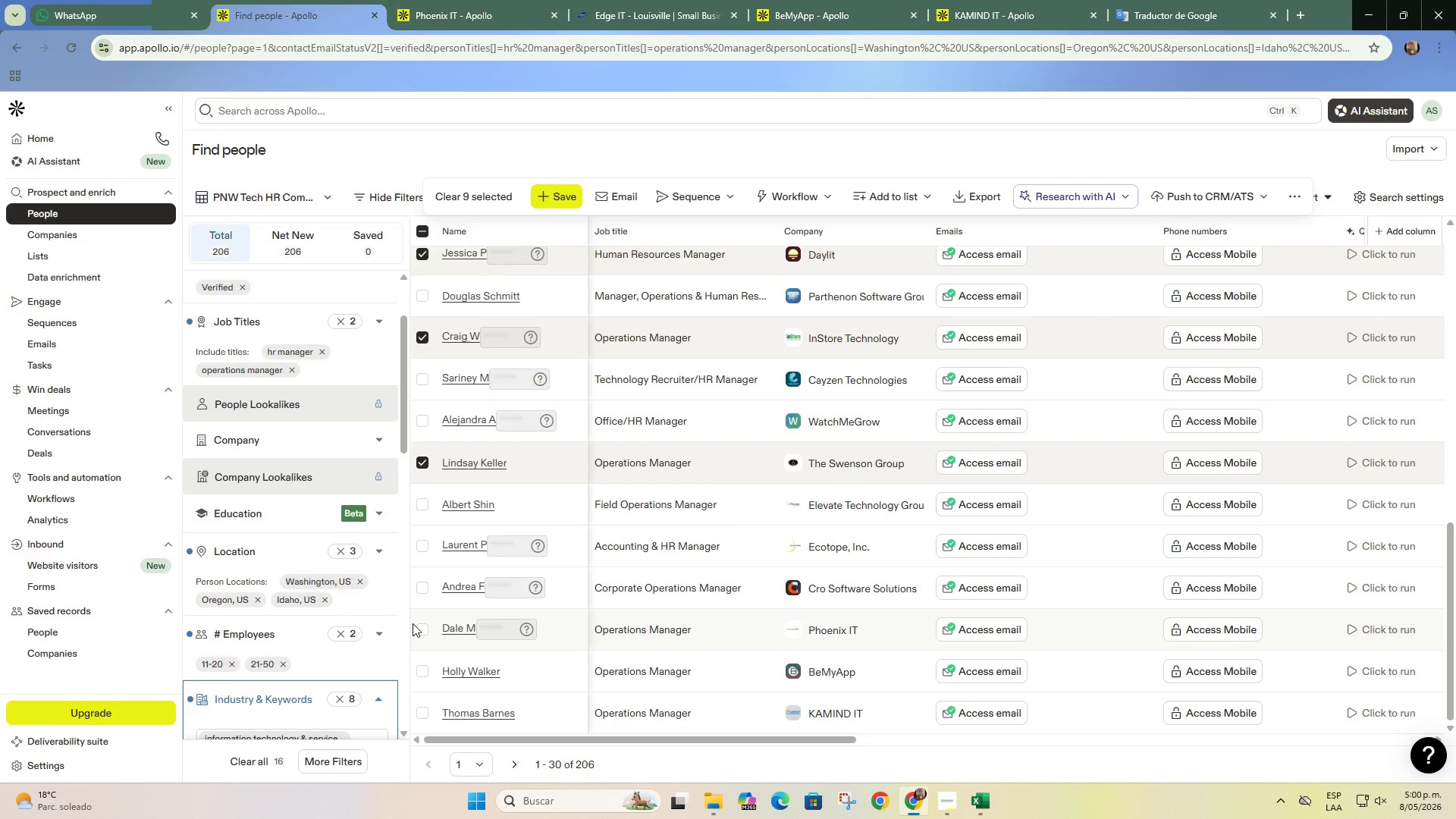 
left_click([417, 627])
 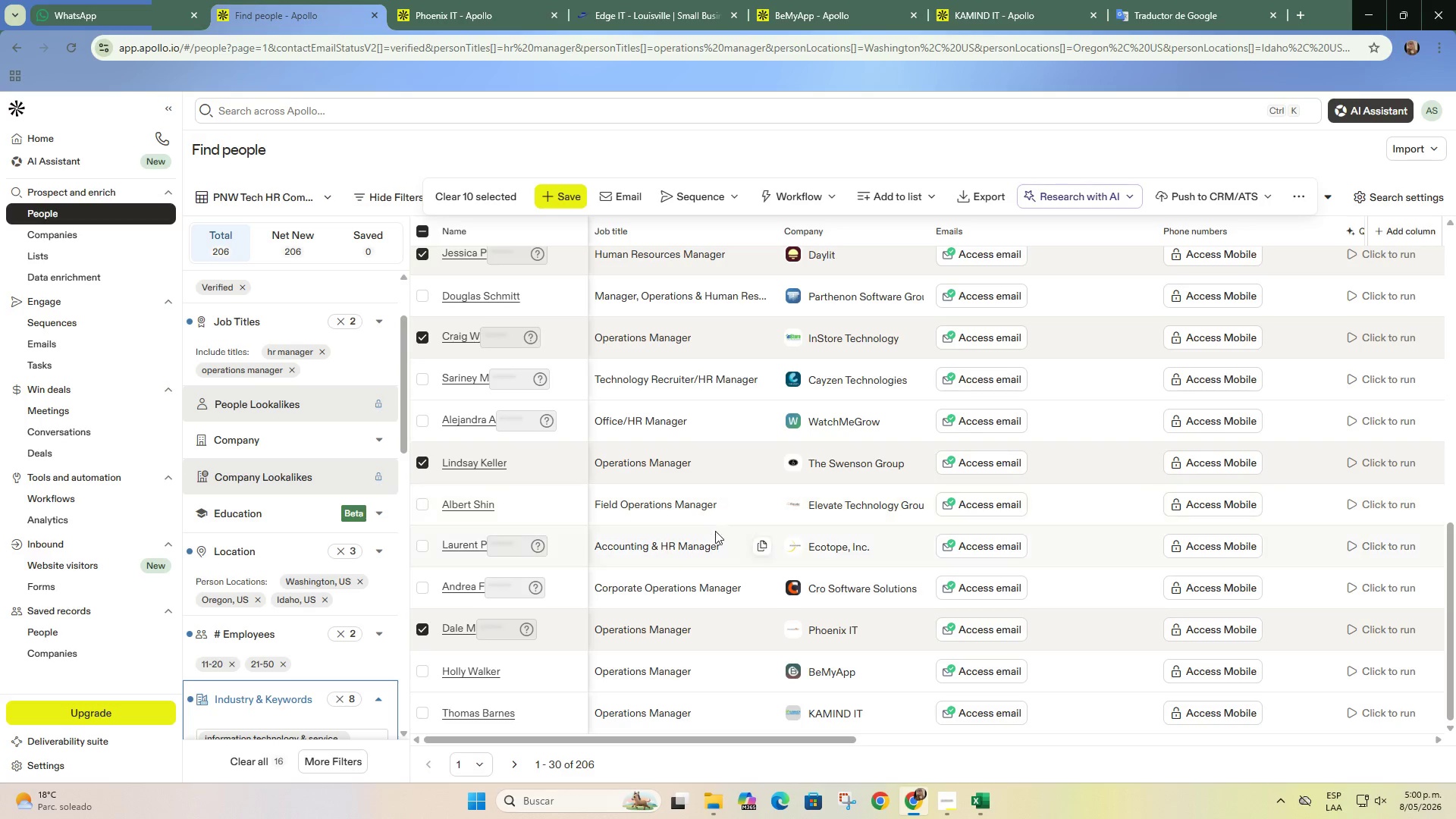 
scroll: coordinate [770, 599], scroll_direction: down, amount: 1.0
 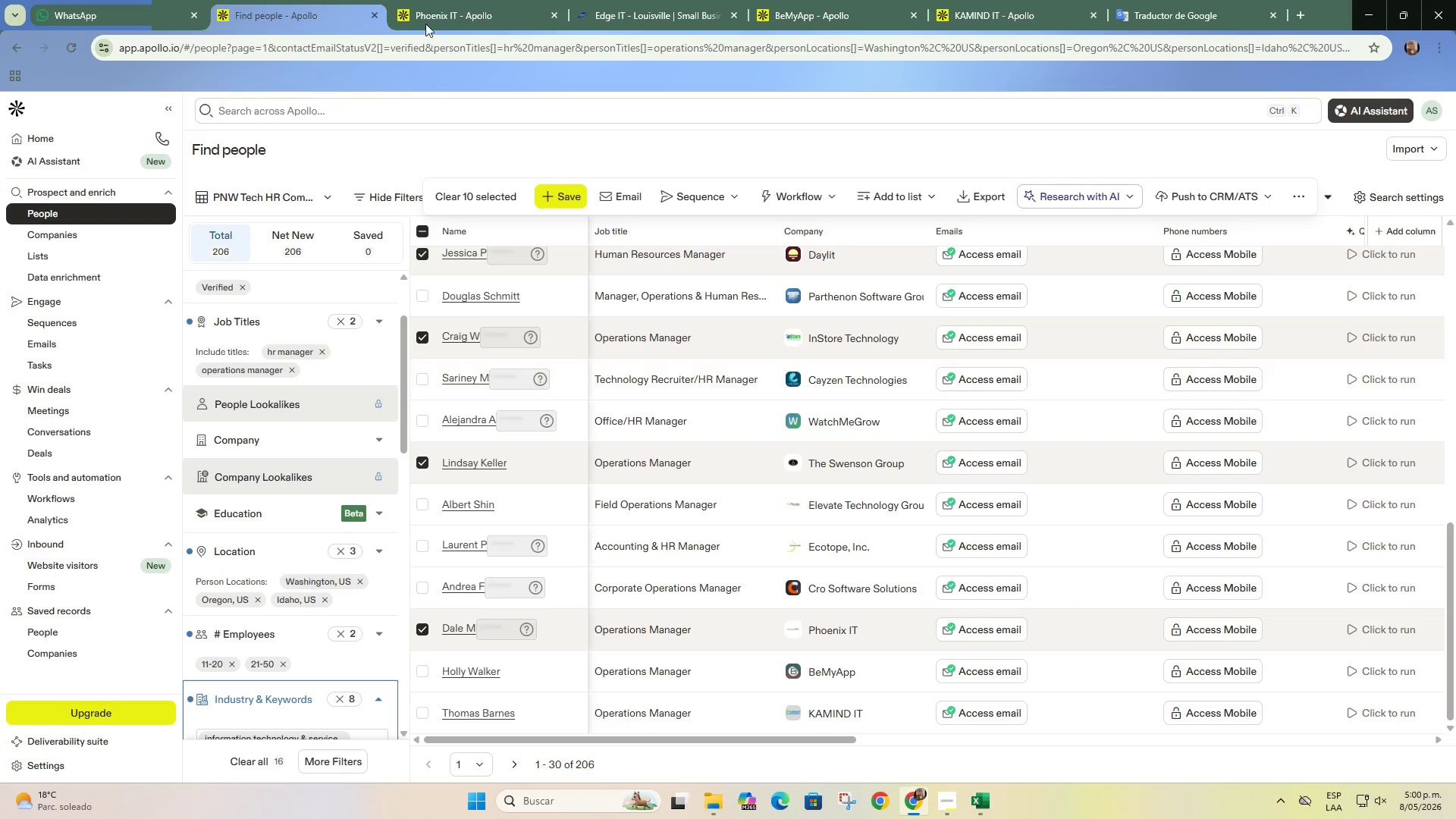 
left_click([467, 0])
 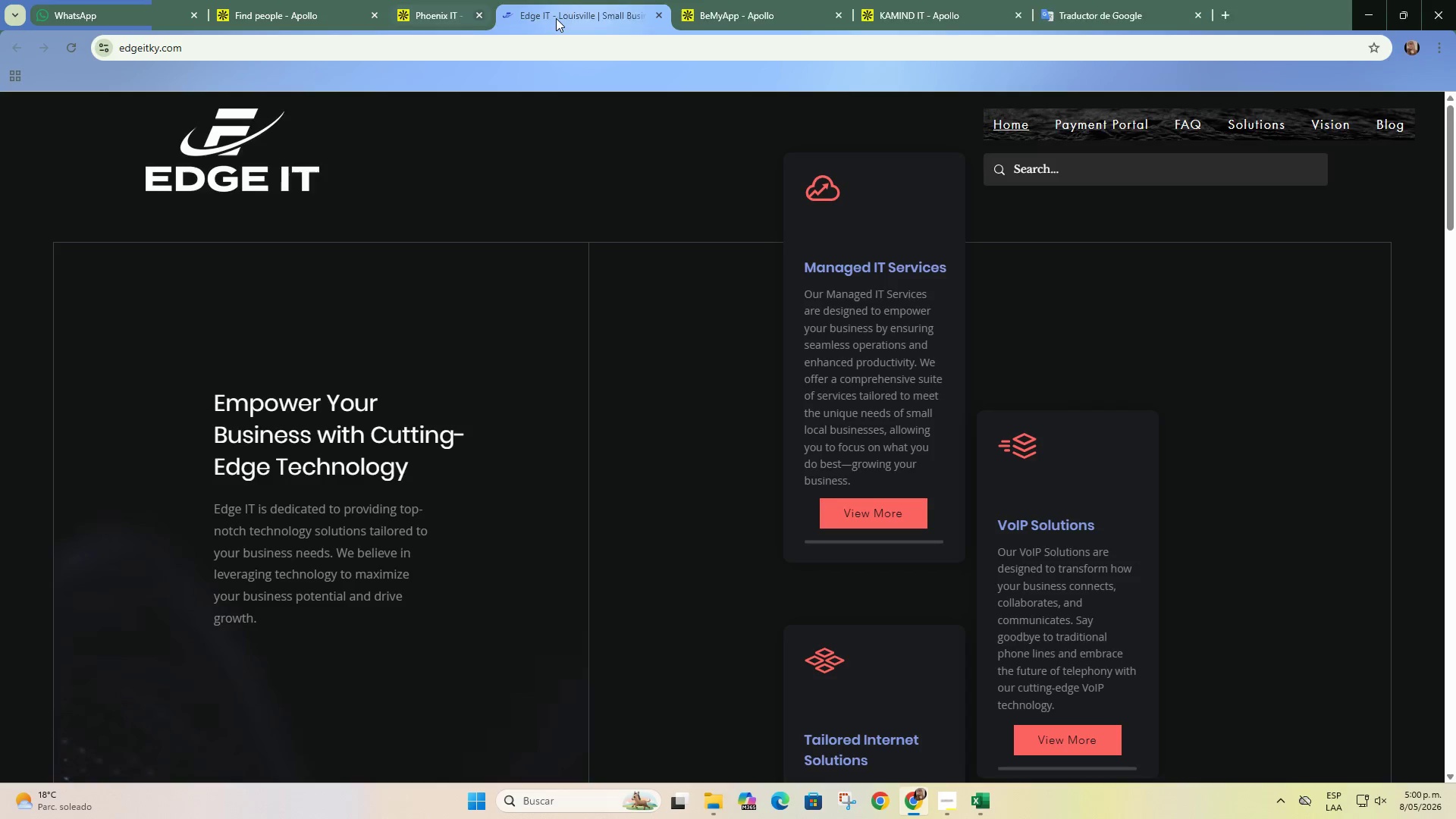 
double_click([556, 18])
 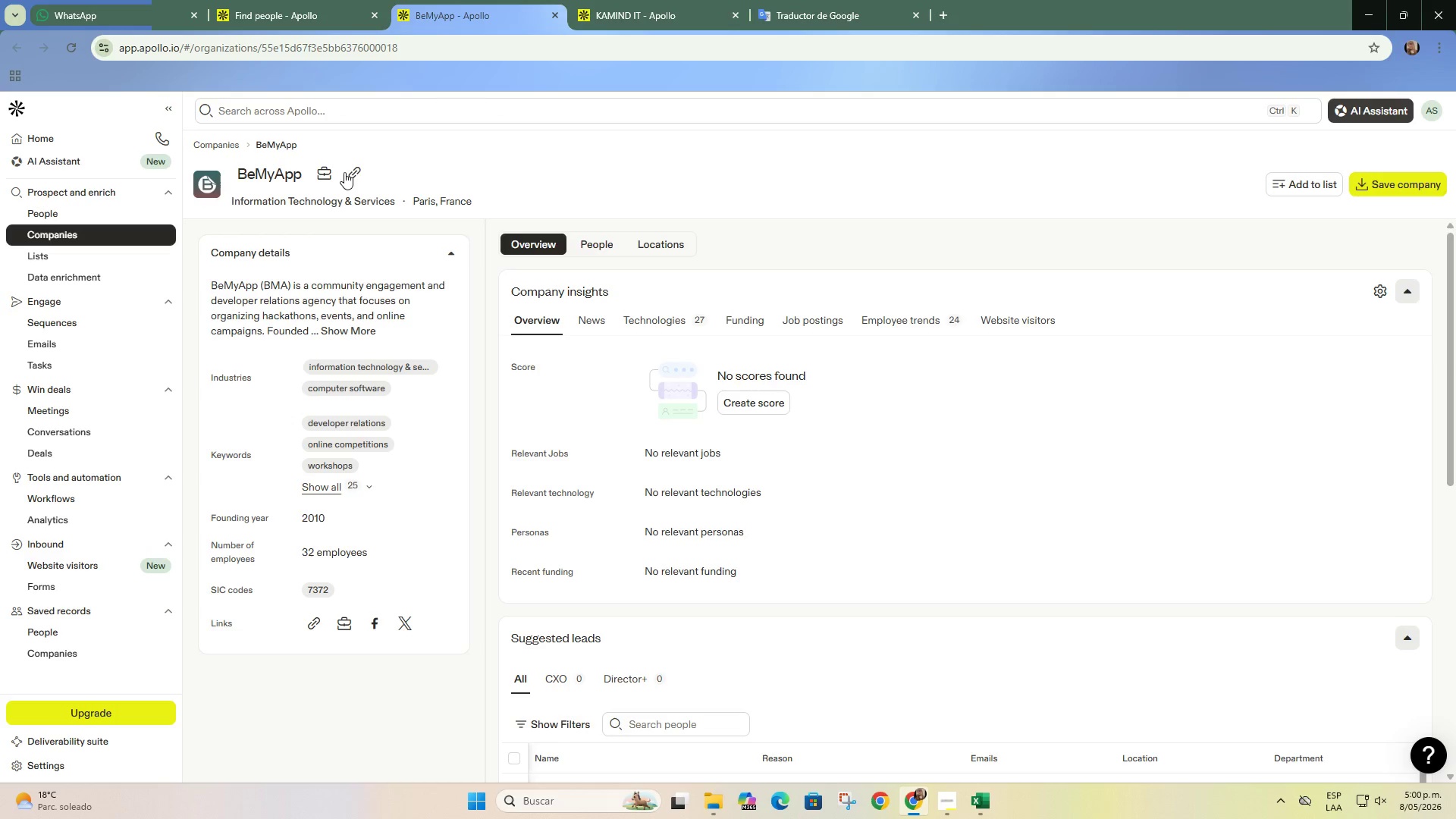 
left_click([366, 332])
 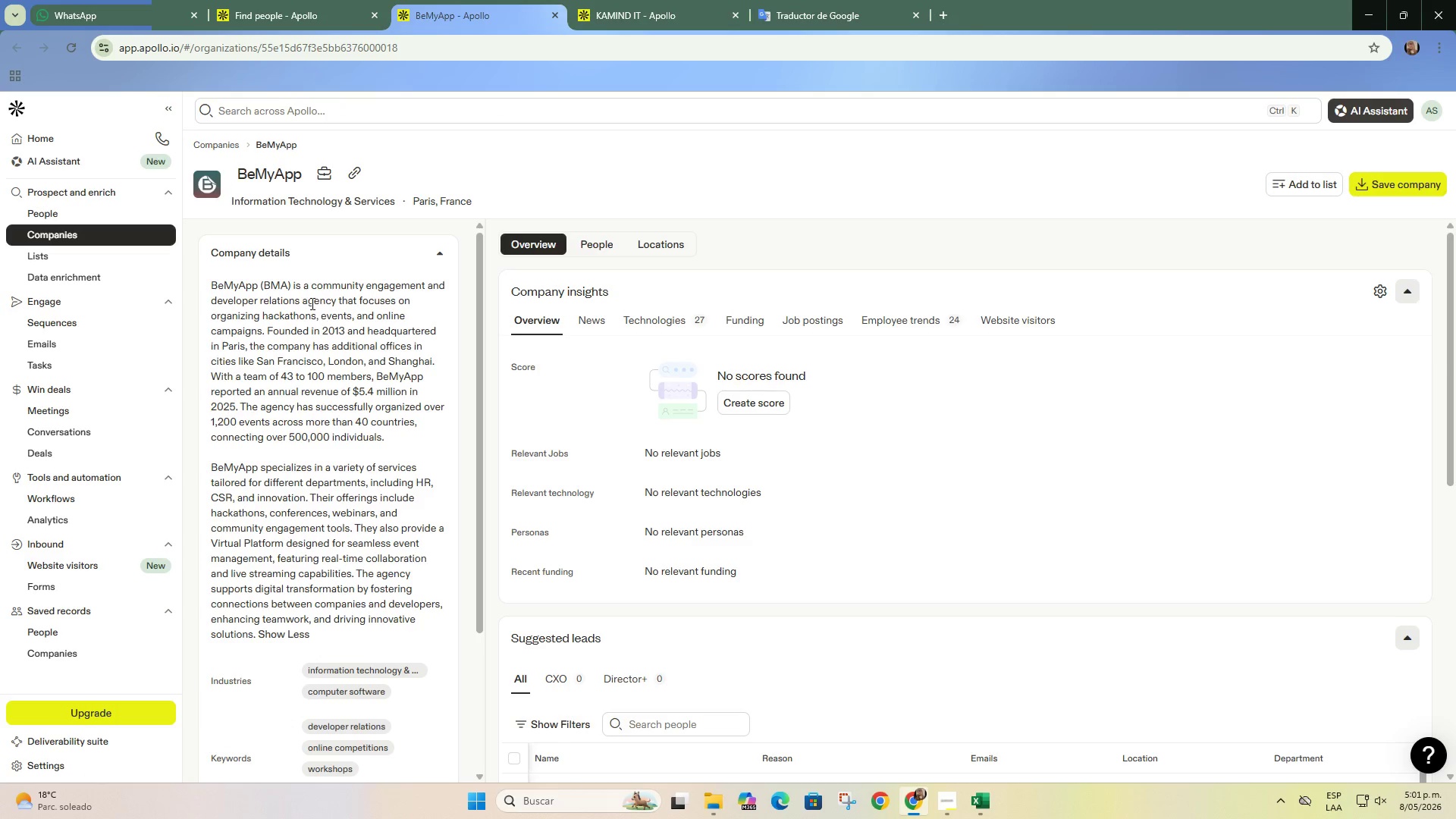 
left_click_drag(start_coordinate=[319, 303], to_coordinate=[345, 341])
 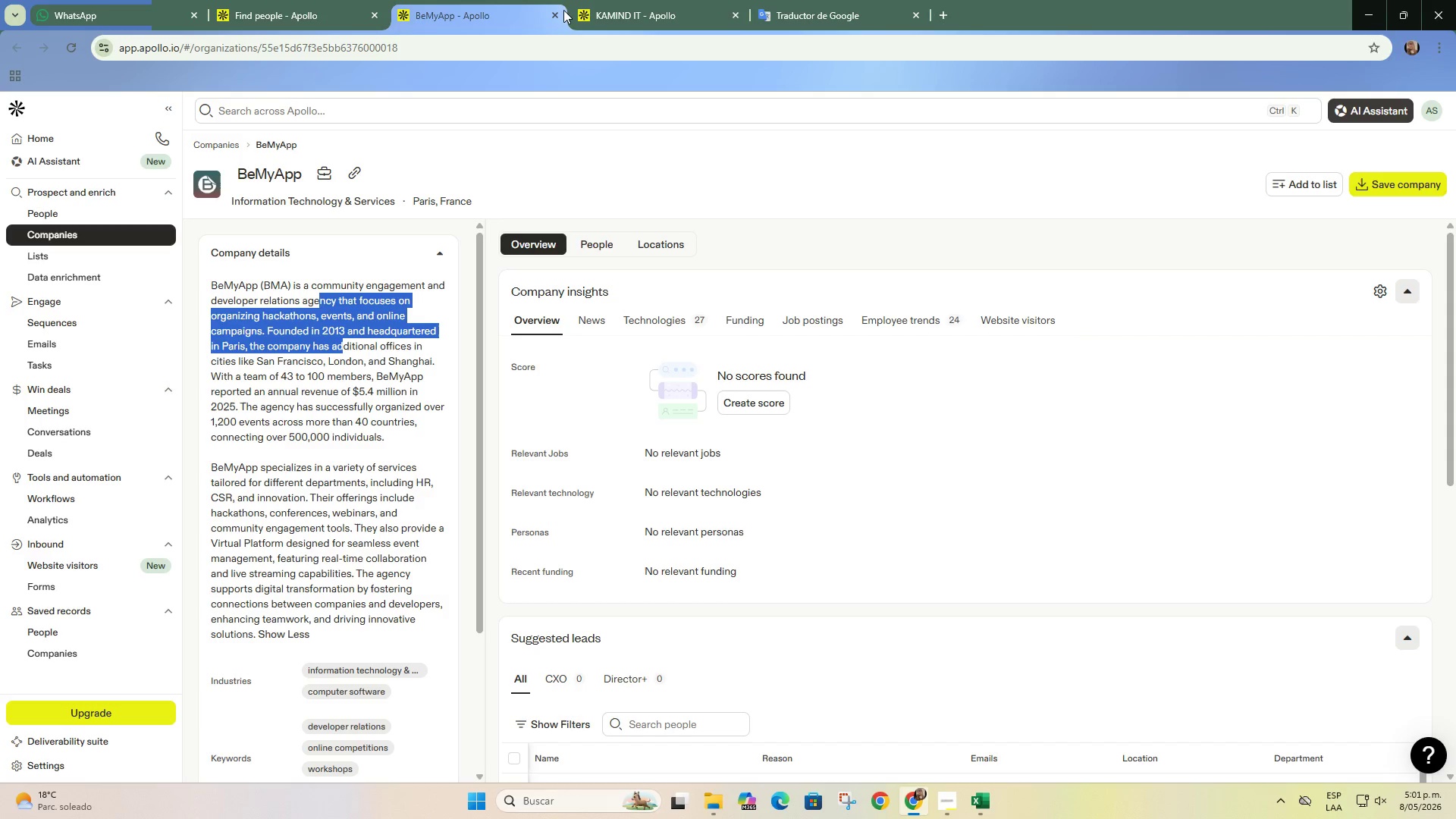 
double_click([557, 11])
 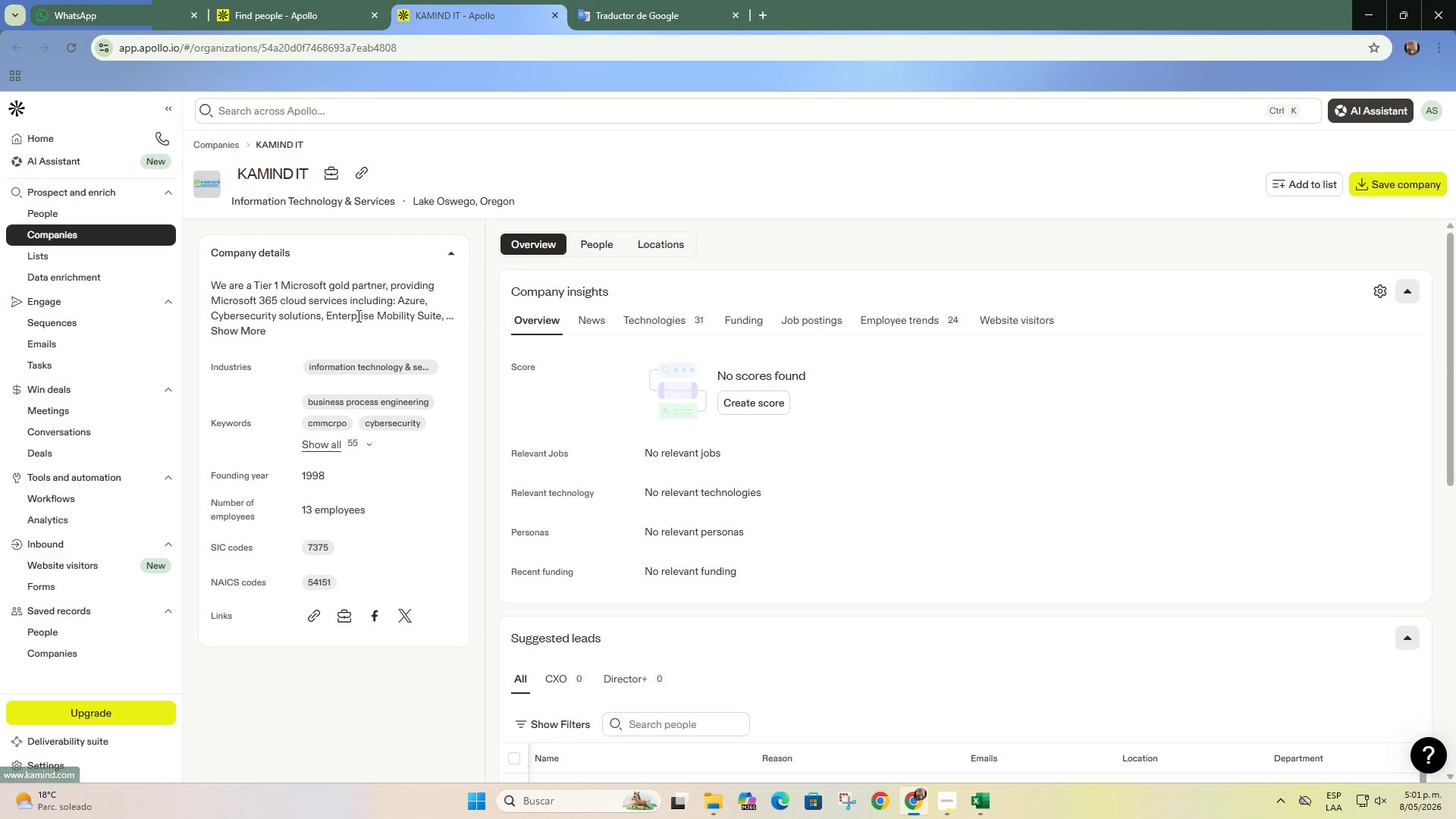 
left_click([243, 334])
 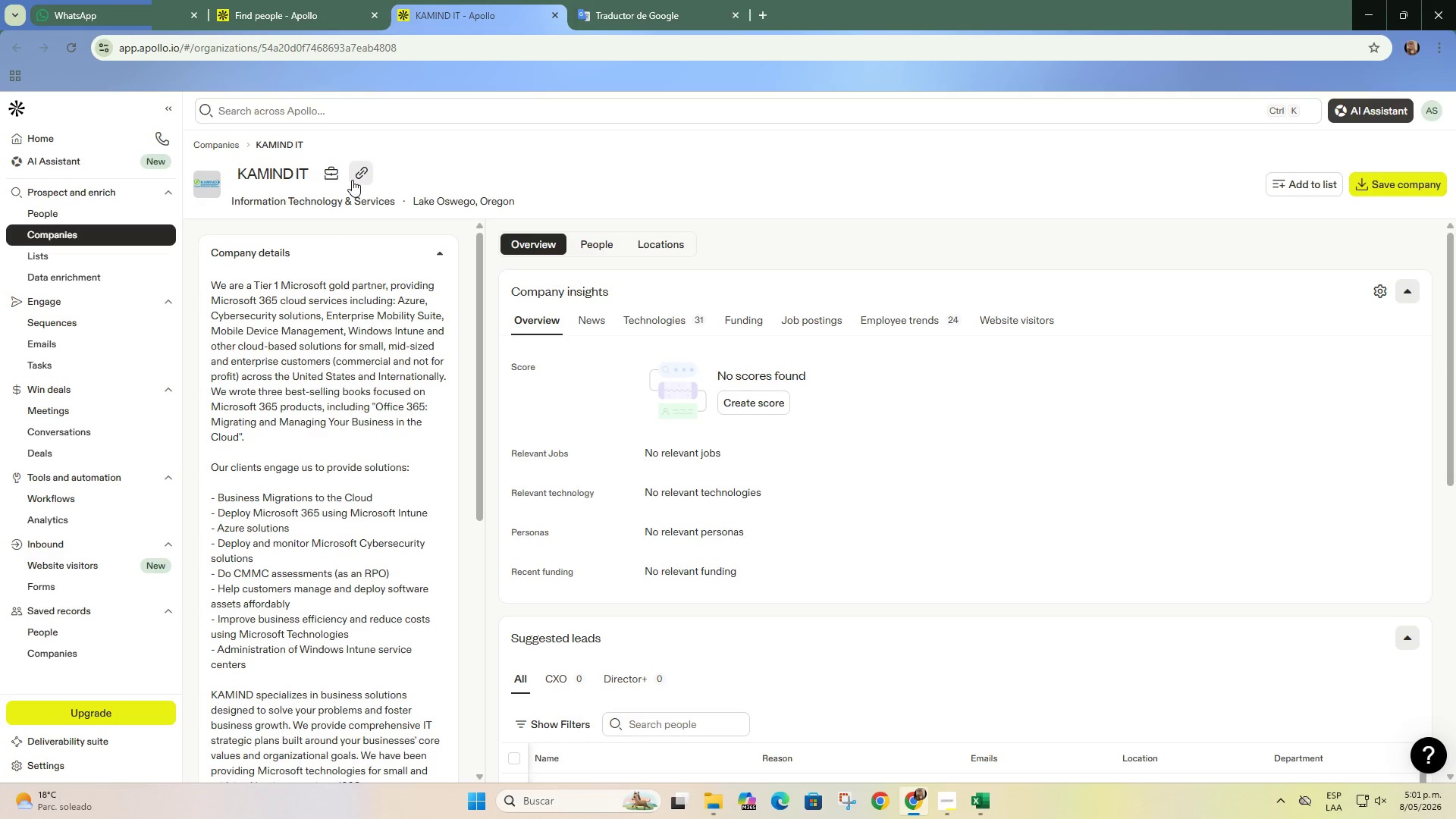 
wait(5.44)
 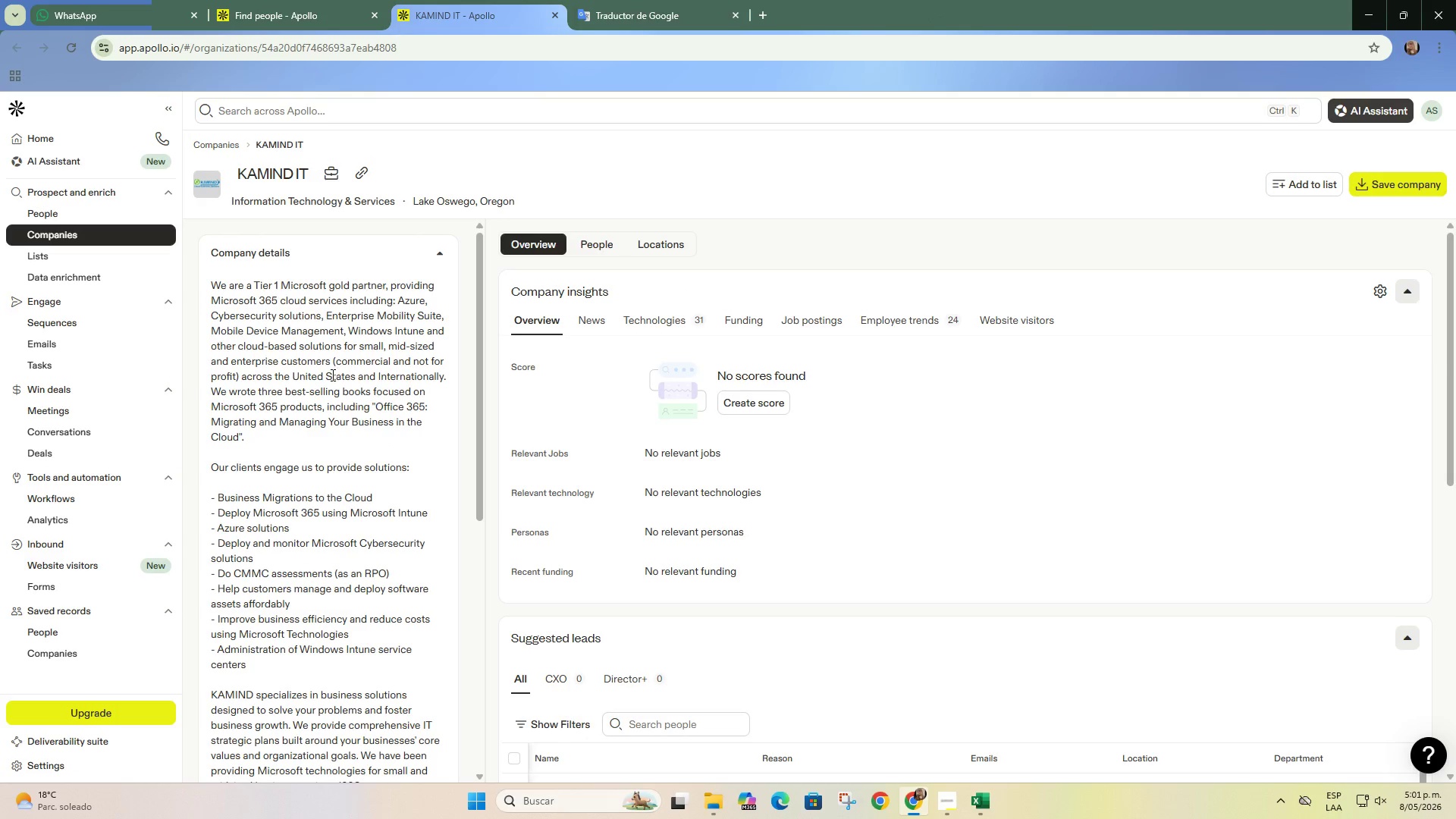 
left_click([334, 2])
 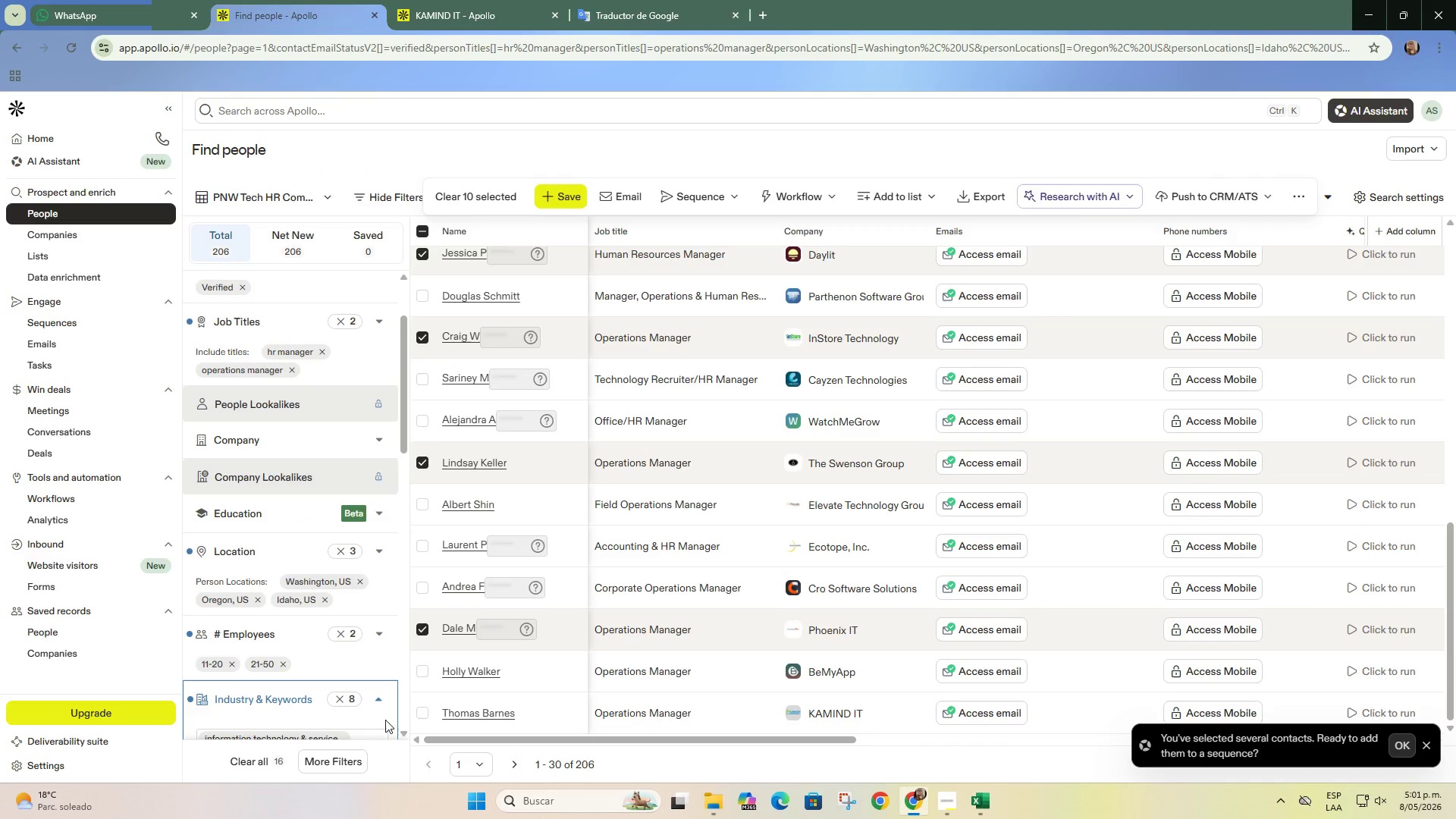 
left_click([419, 709])
 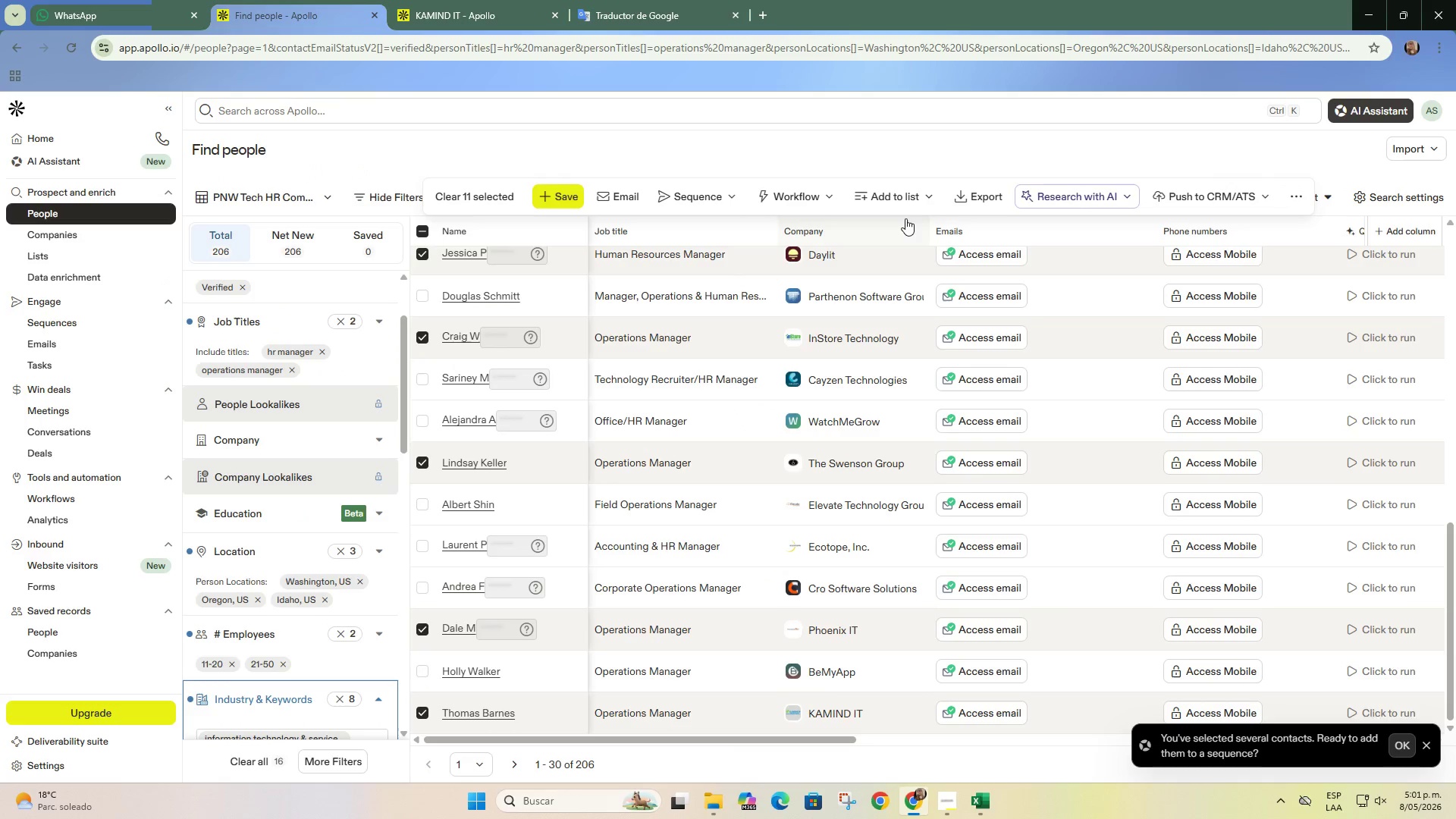 
left_click([921, 190])
 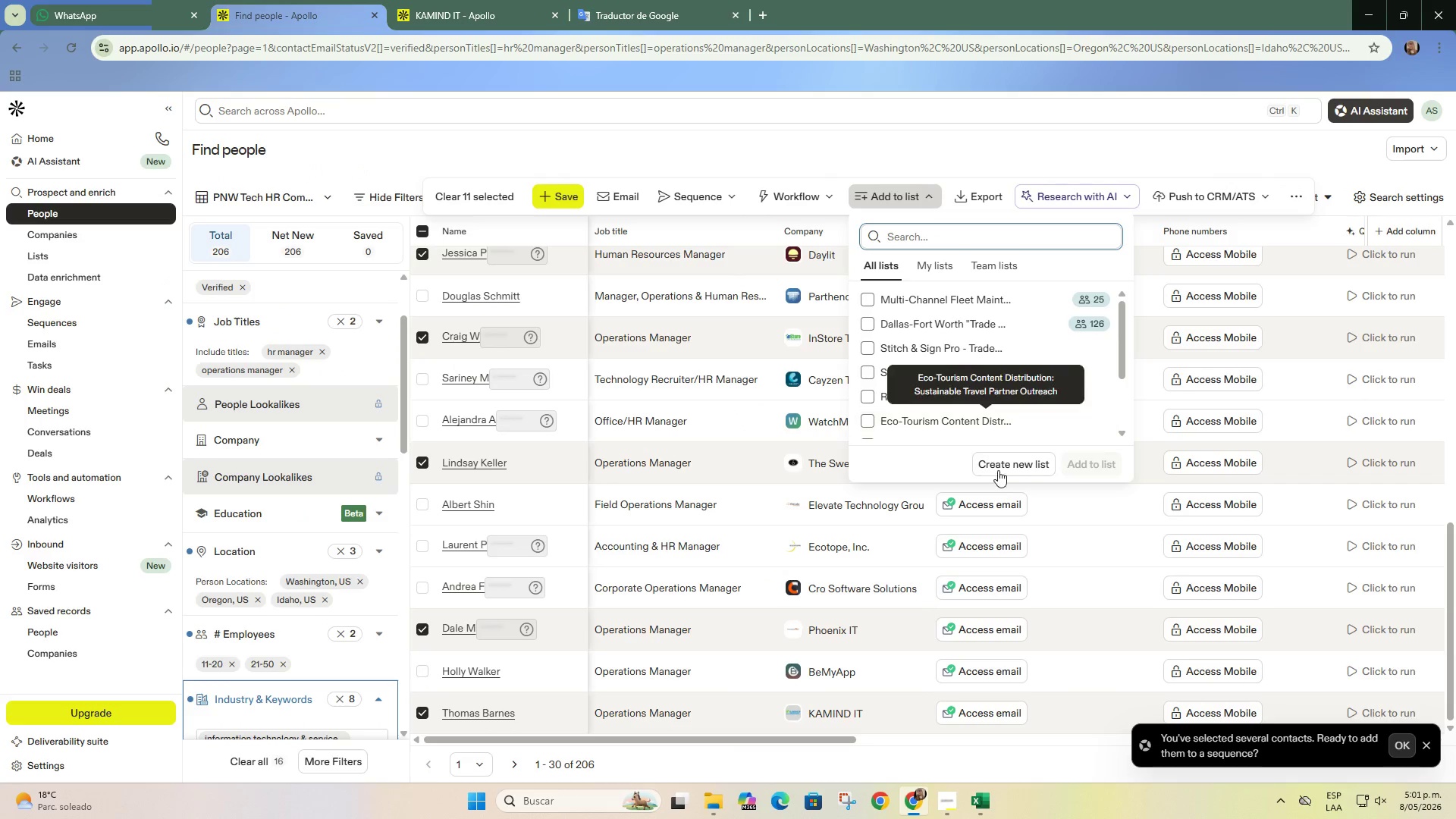 
left_click([1018, 472])
 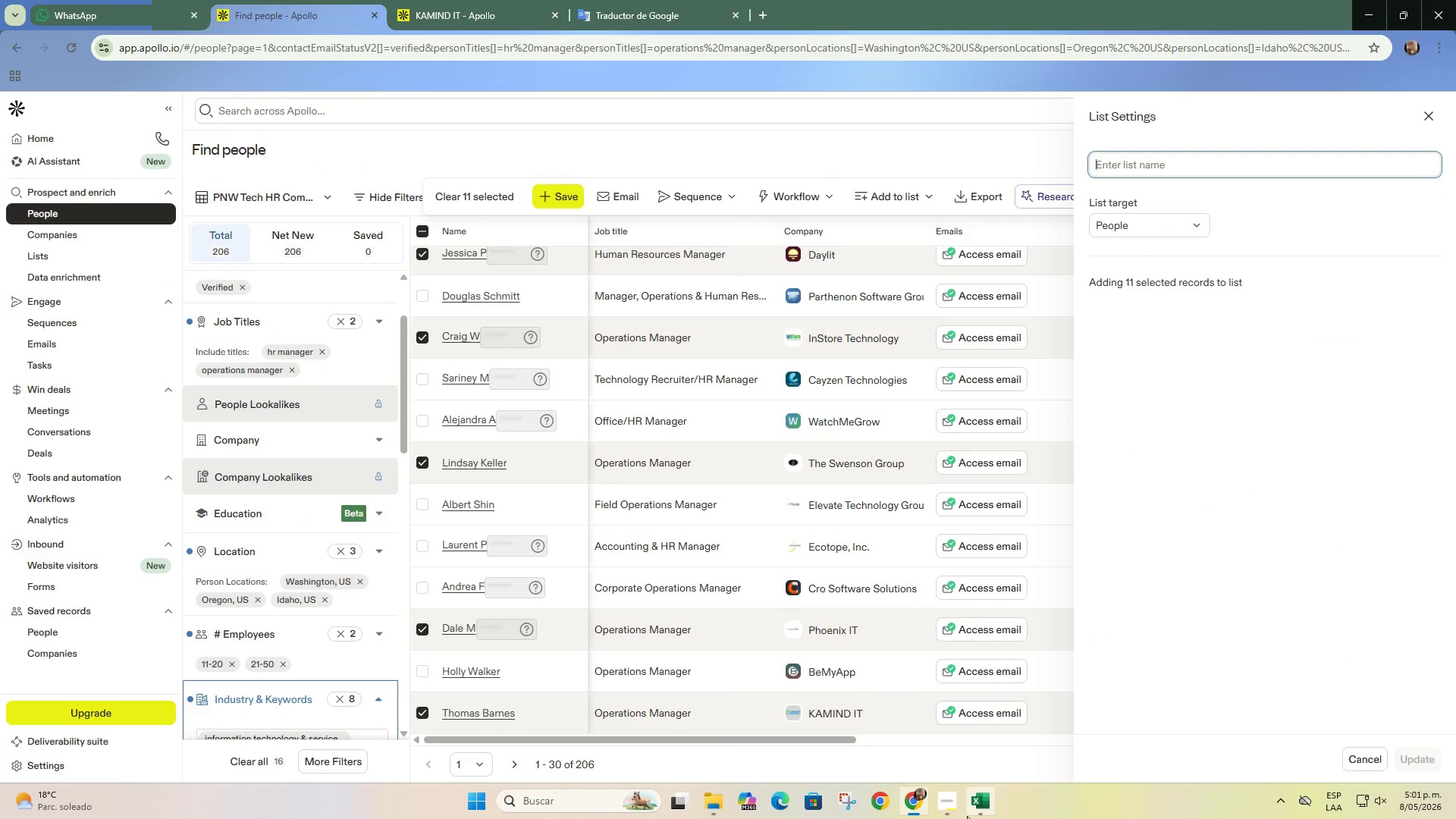 
left_click([949, 815])